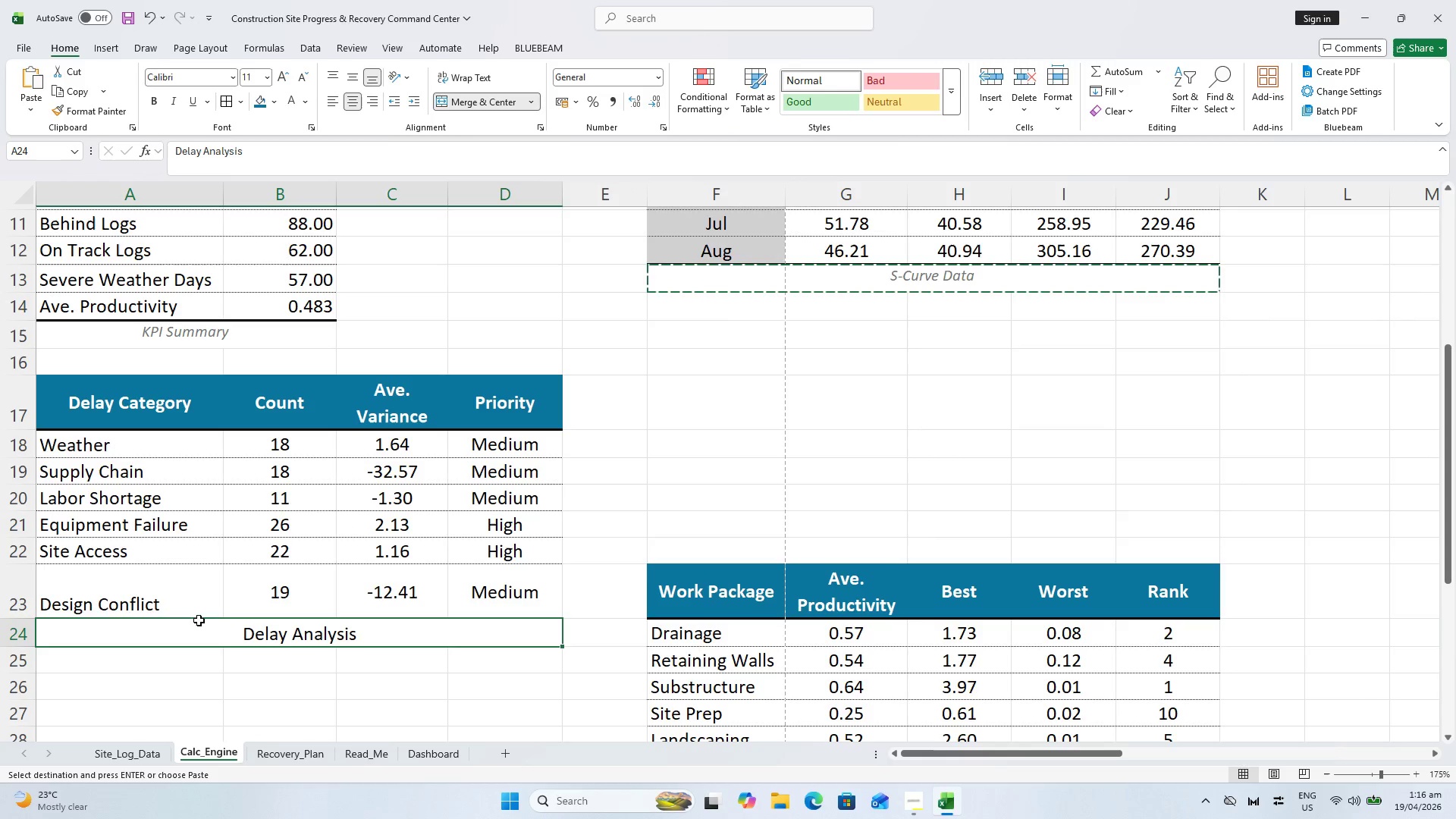 
key(Alt+Control+V)
 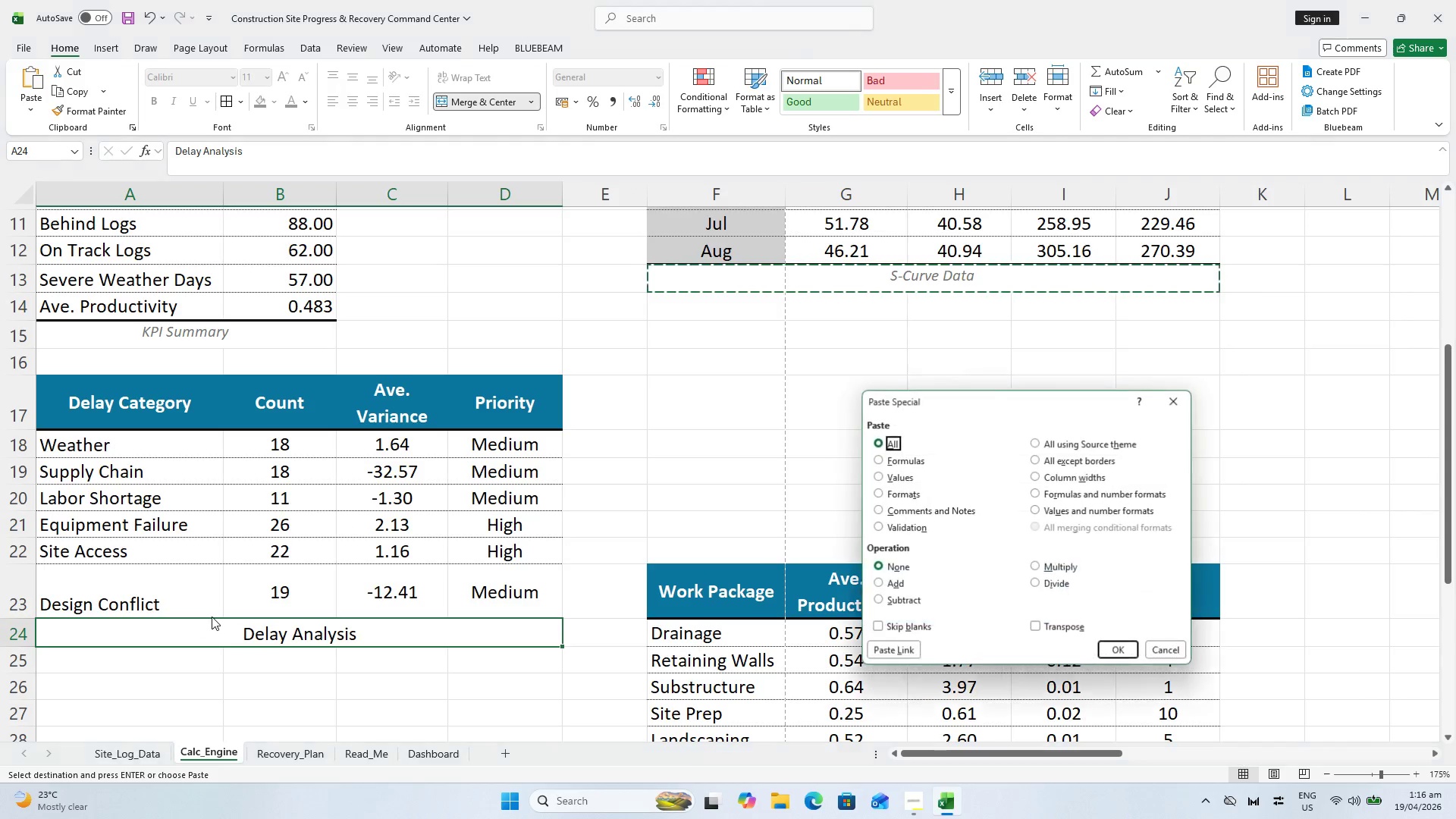 
key(V)
 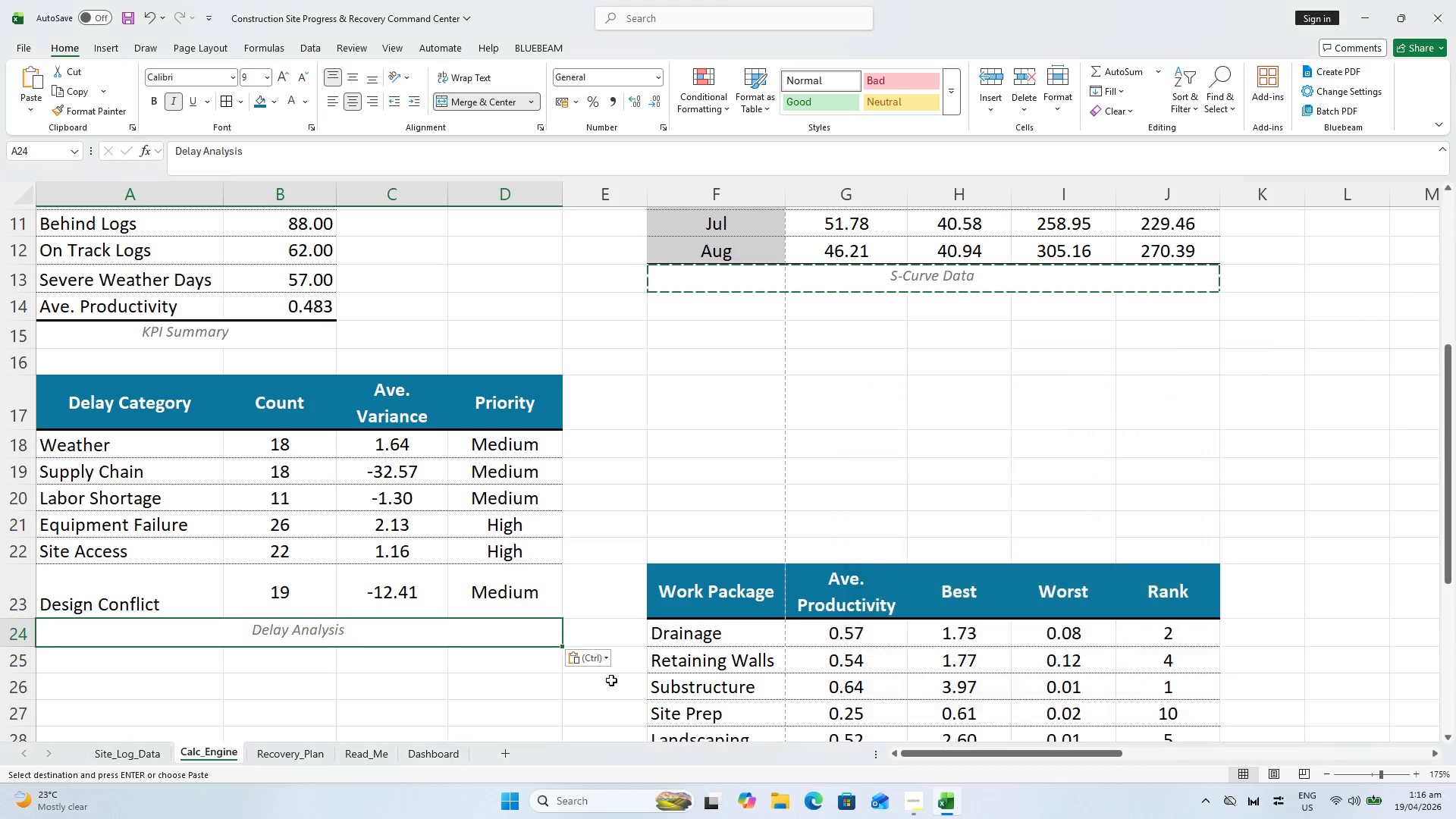 
scroll: coordinate [617, 643], scroll_direction: down, amount: 3.0
 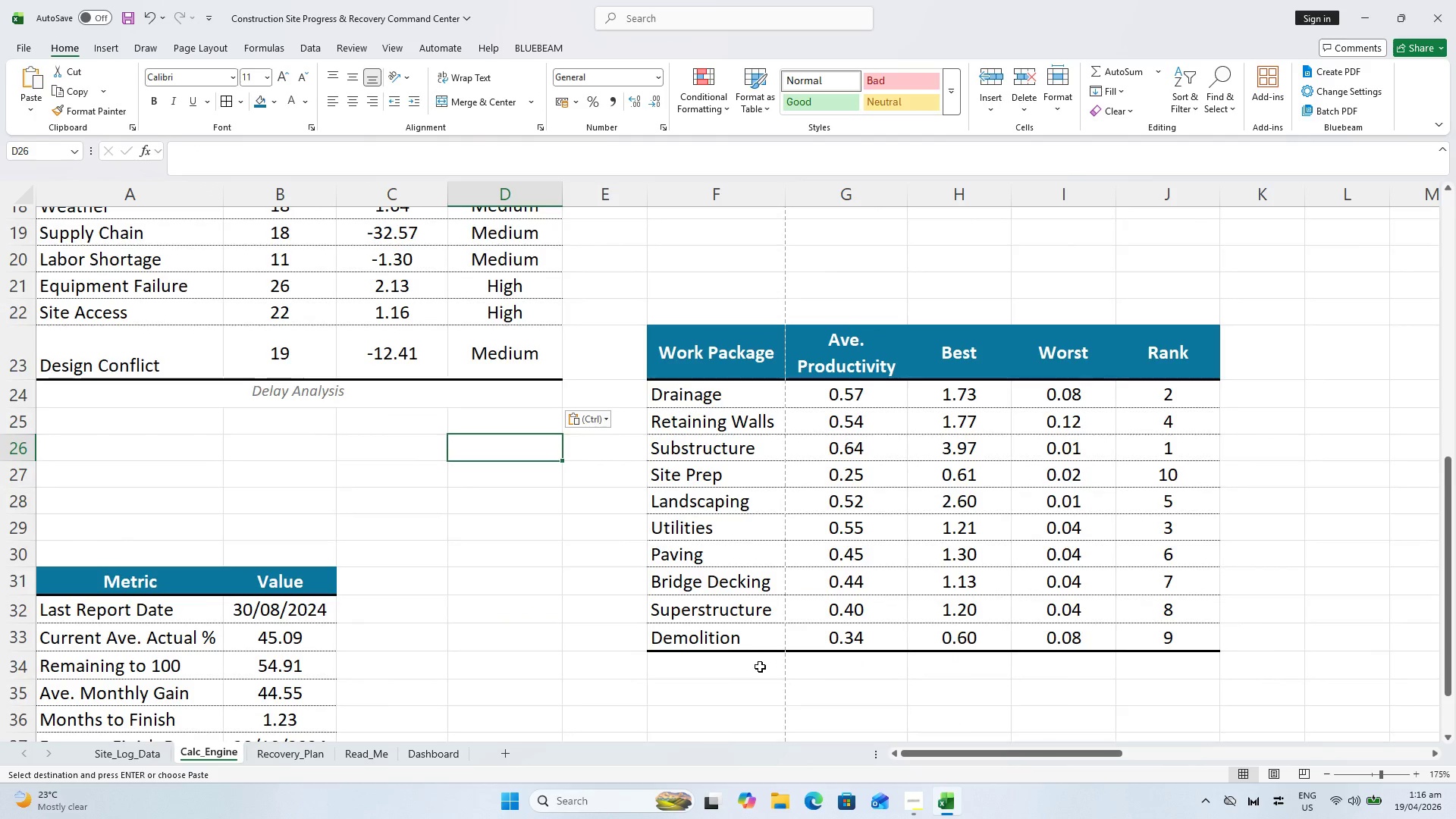 
left_click_drag(start_coordinate=[756, 670], to_coordinate=[831, 672])
 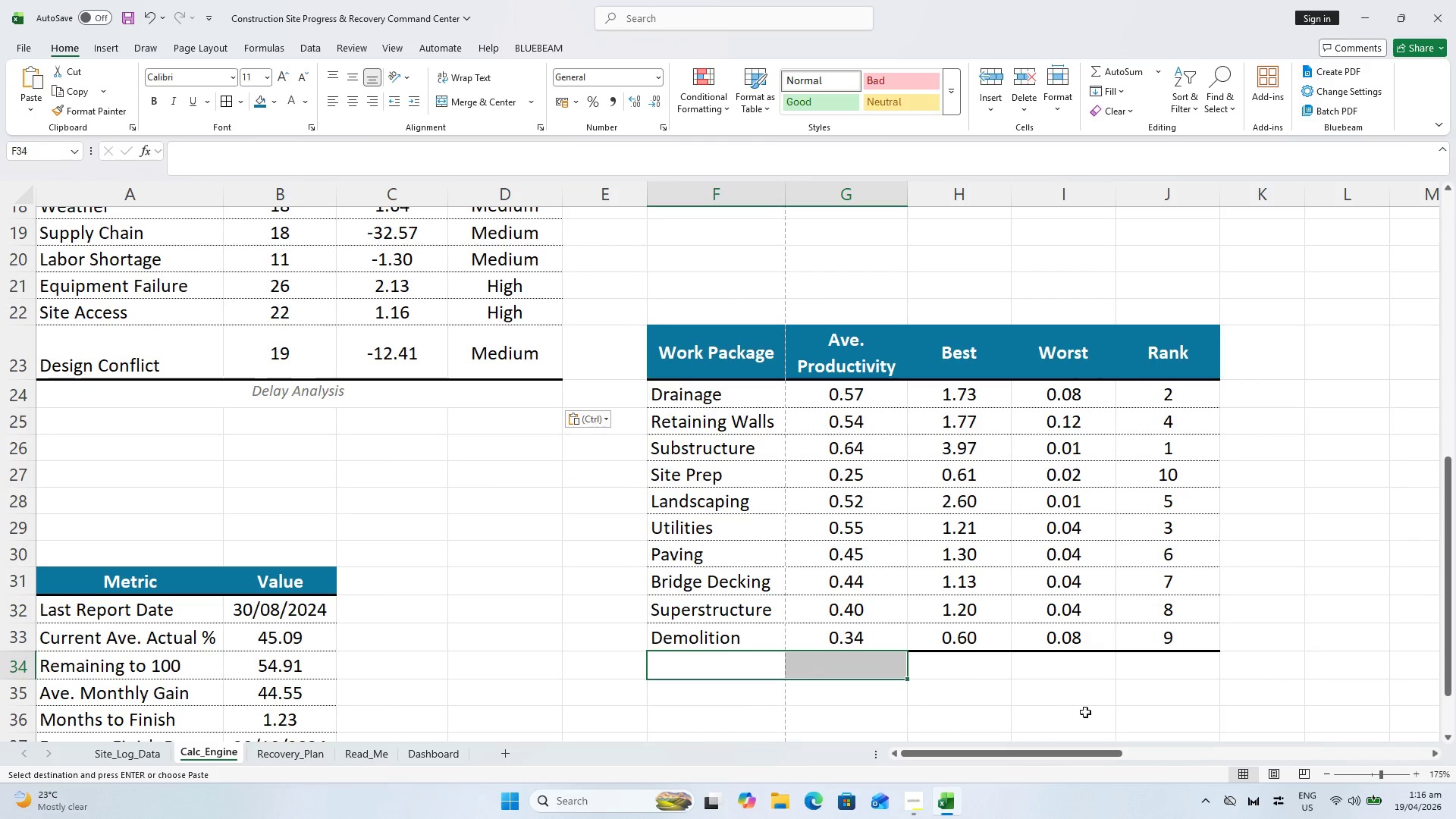 
hold_key(key=ShiftLeft, duration=0.56)
 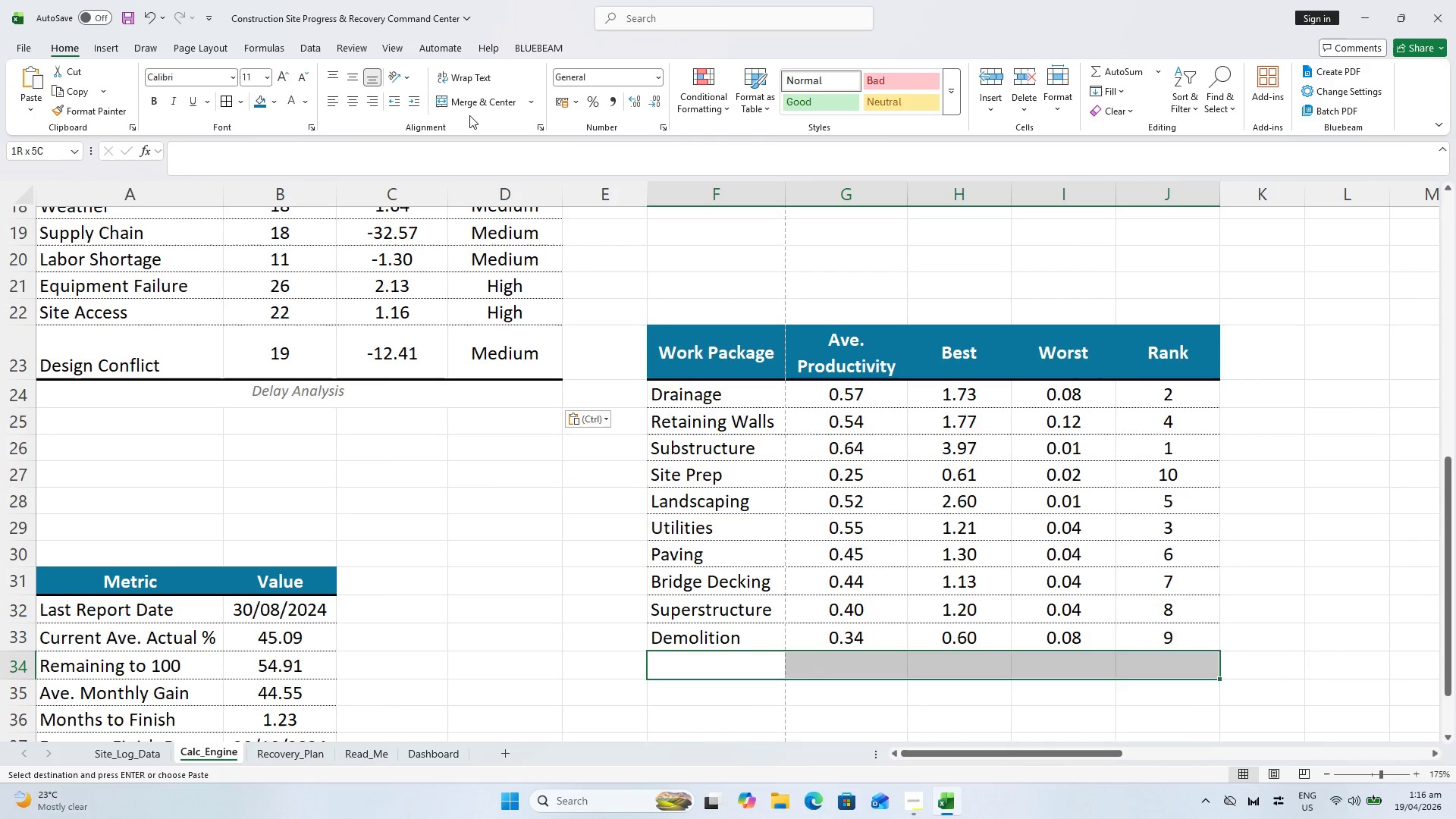 
left_click([450, 100])
 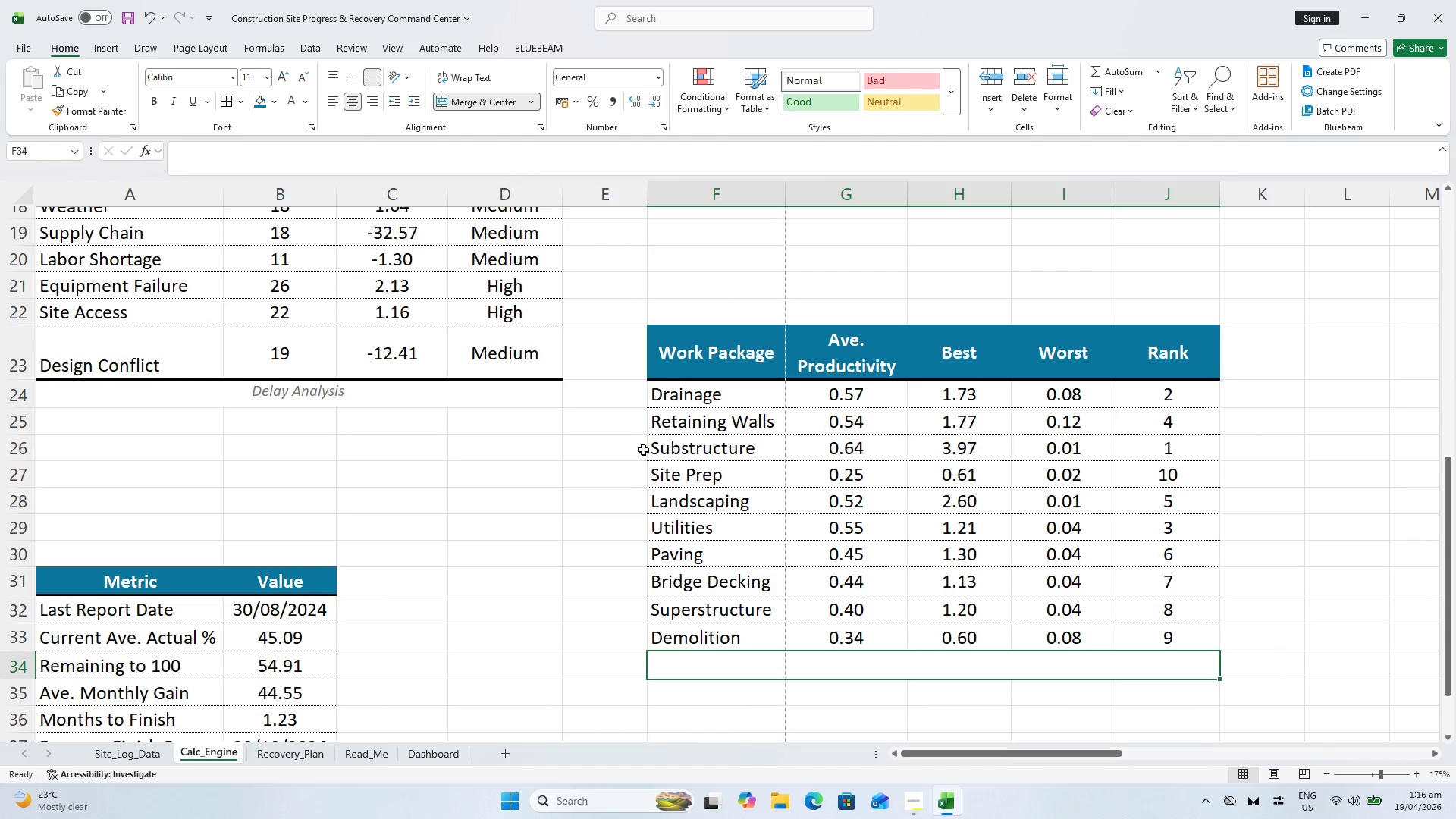 
left_click([534, 466])
 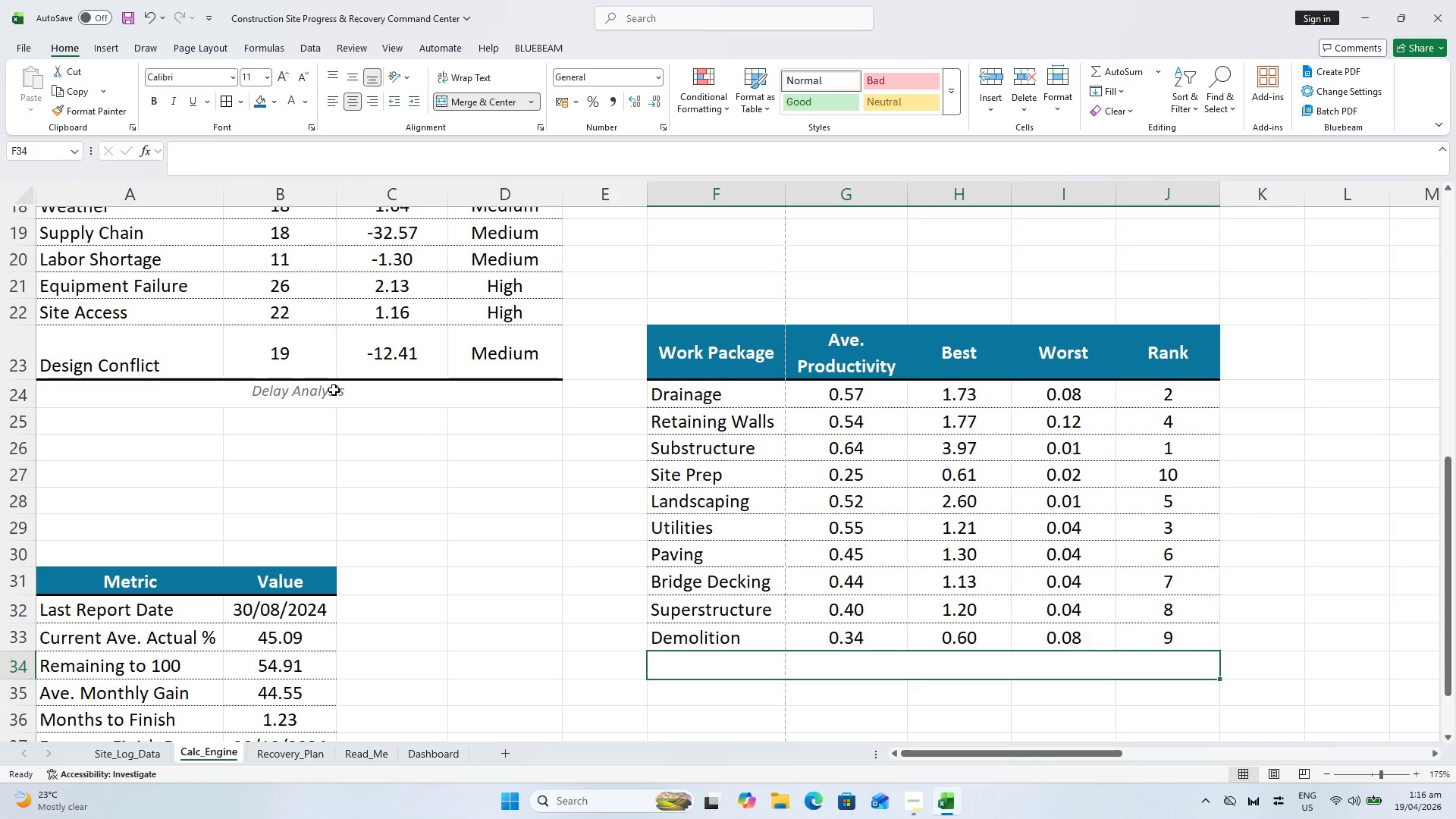 
wait(9.95)
 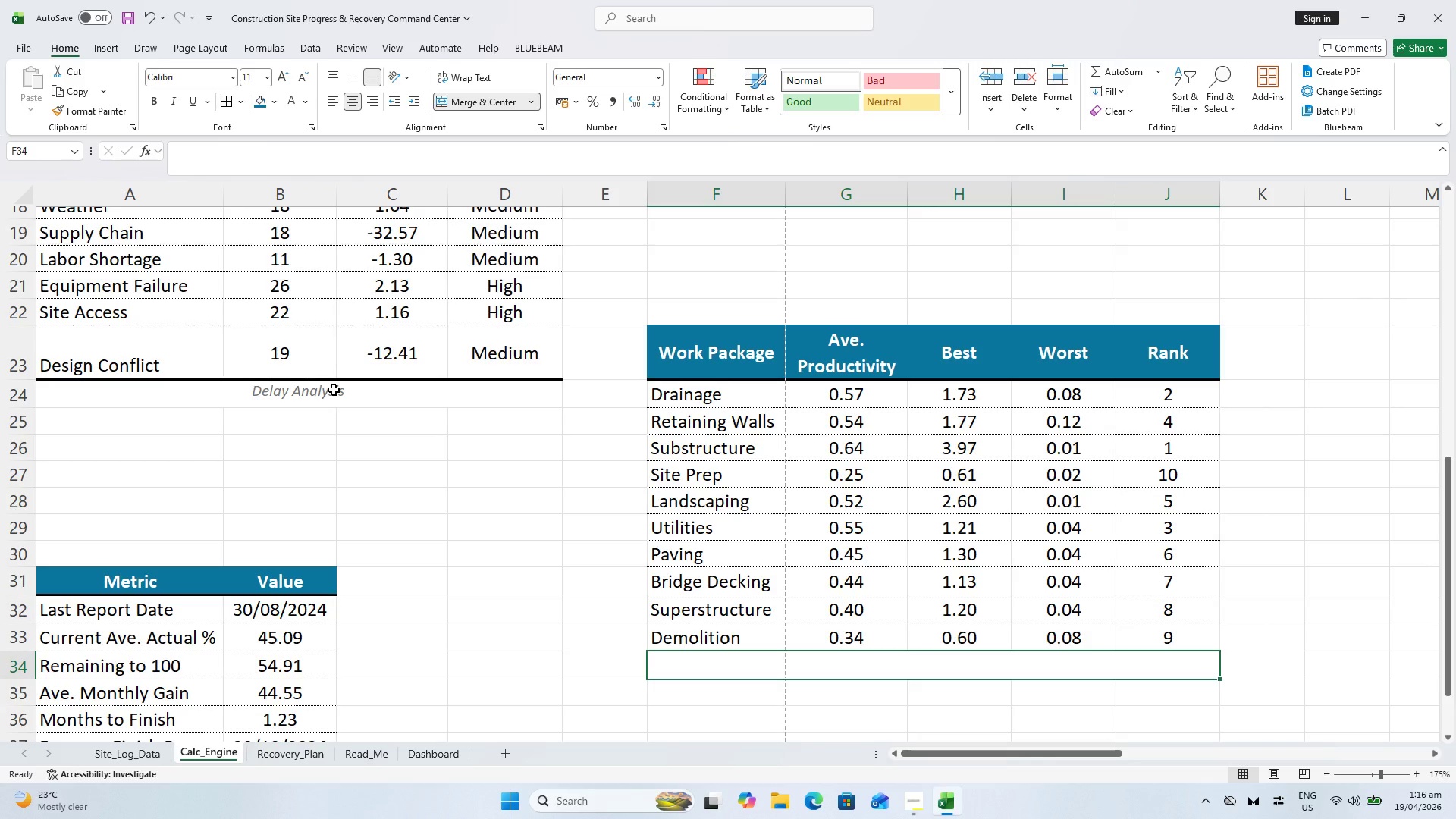 
type(Productive)
key(Backspace)
type(ity Benh)
key(Backspace)
type(chmarks)
 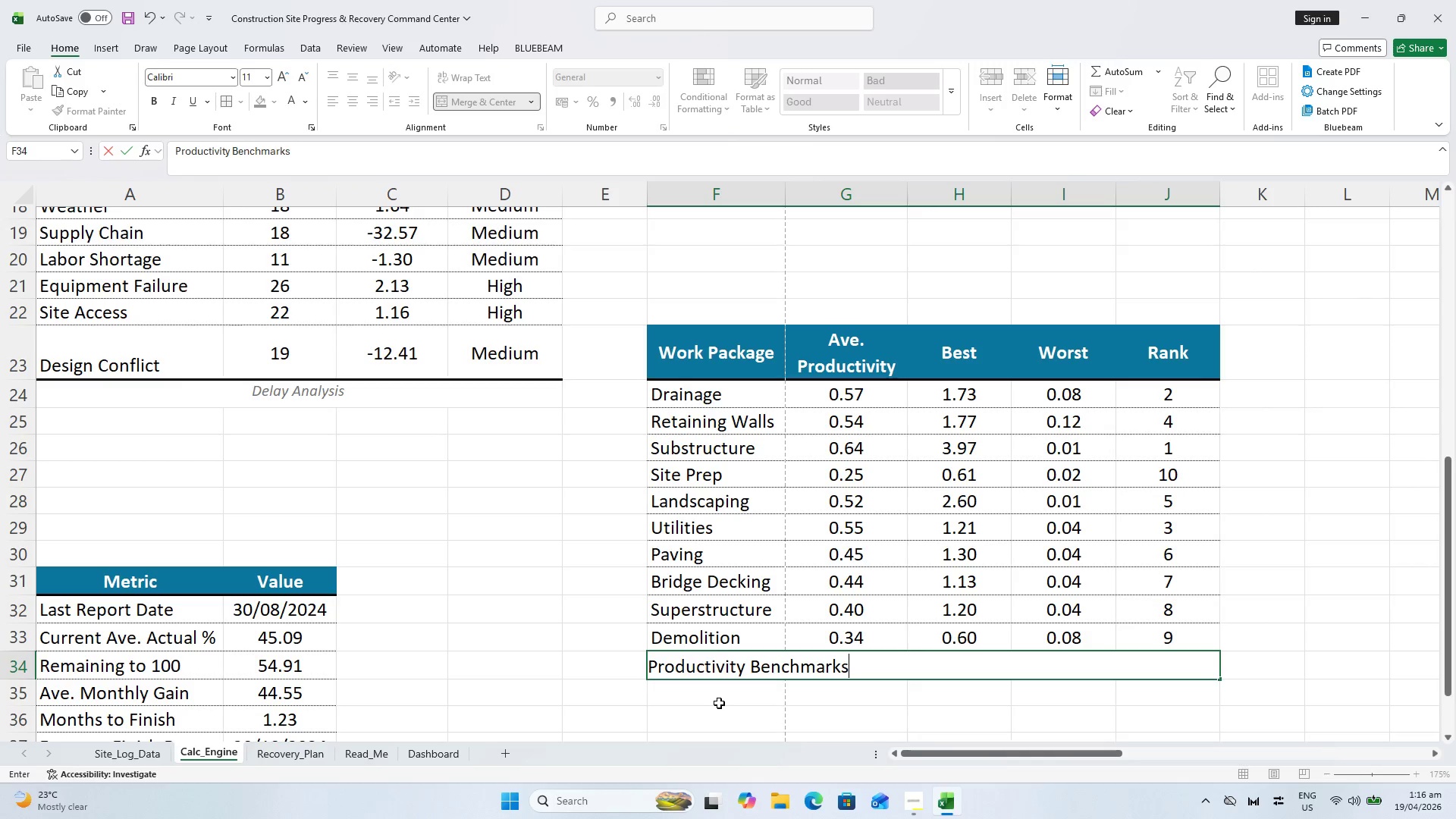 
key(Enter)
 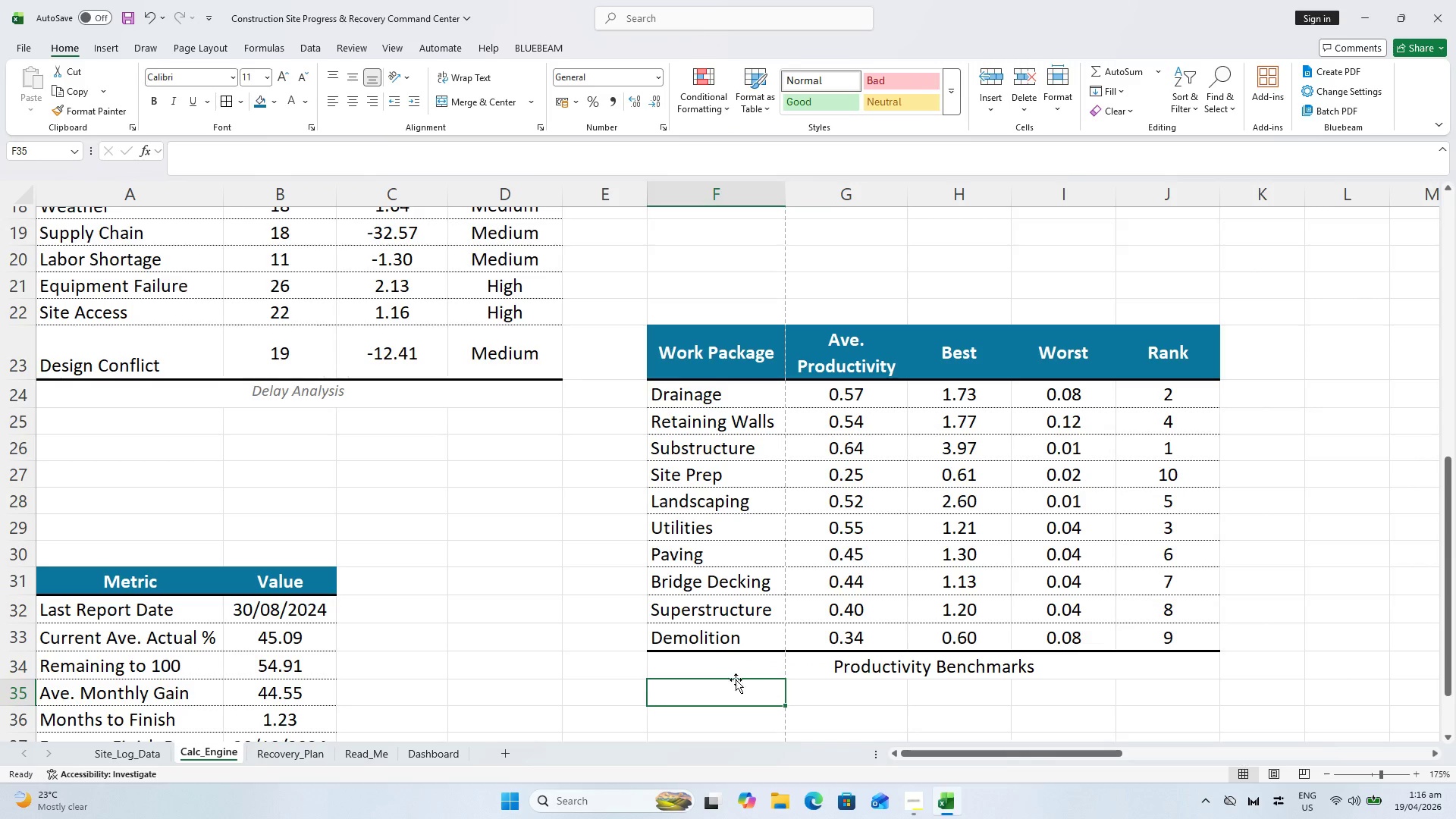 
left_click([736, 670])
 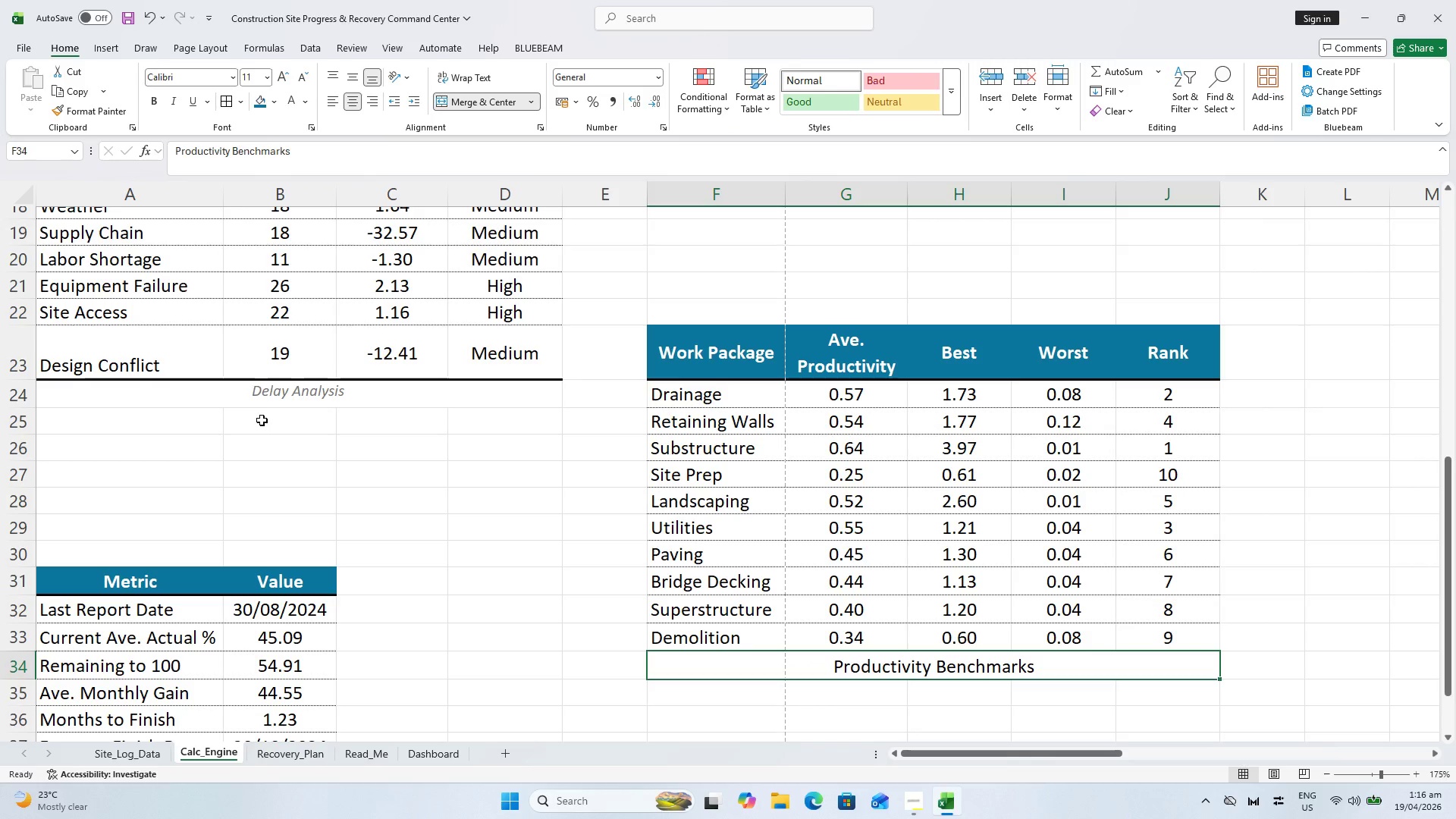 
left_click([251, 394])
 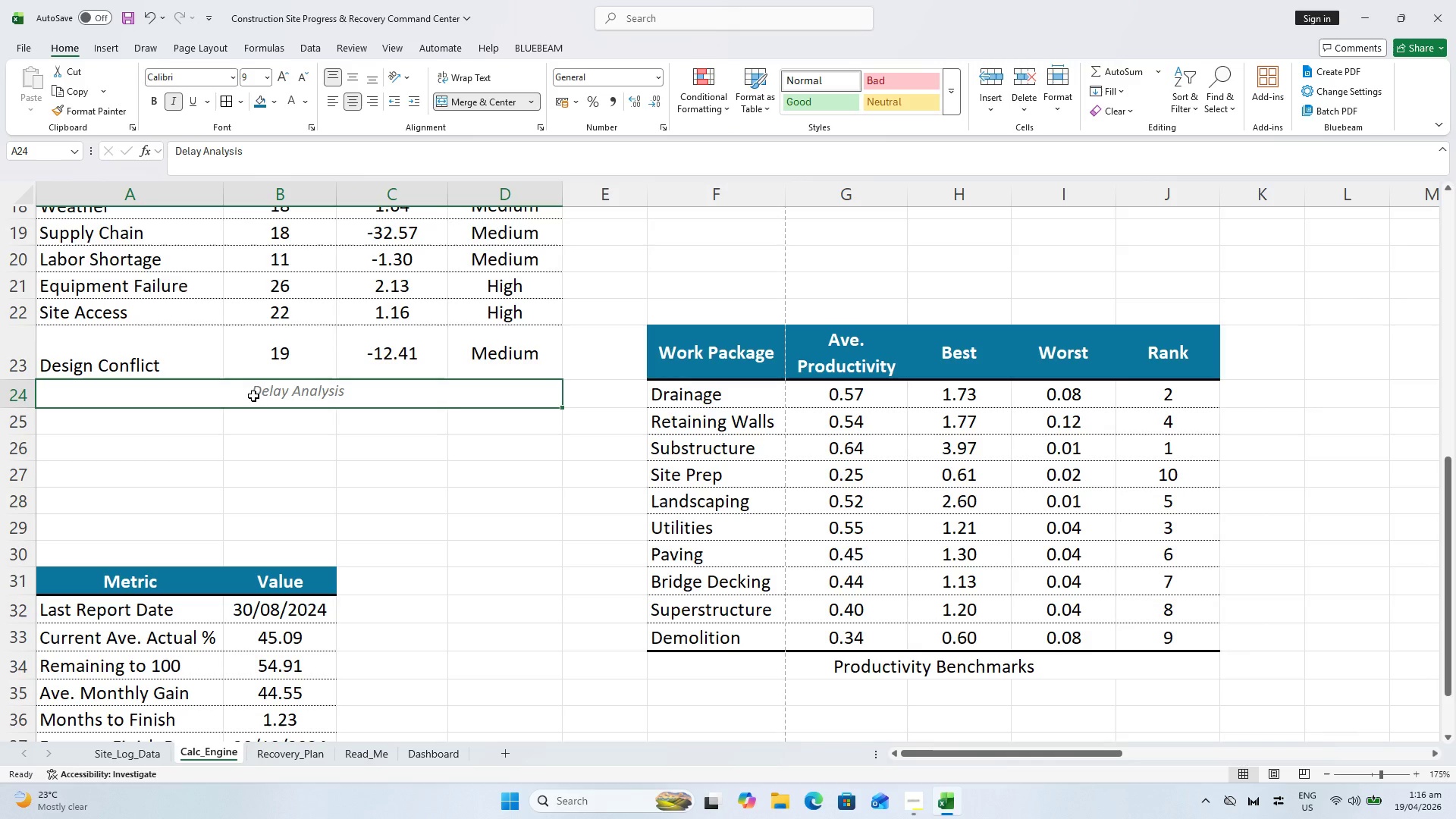 
key(Control+C)
 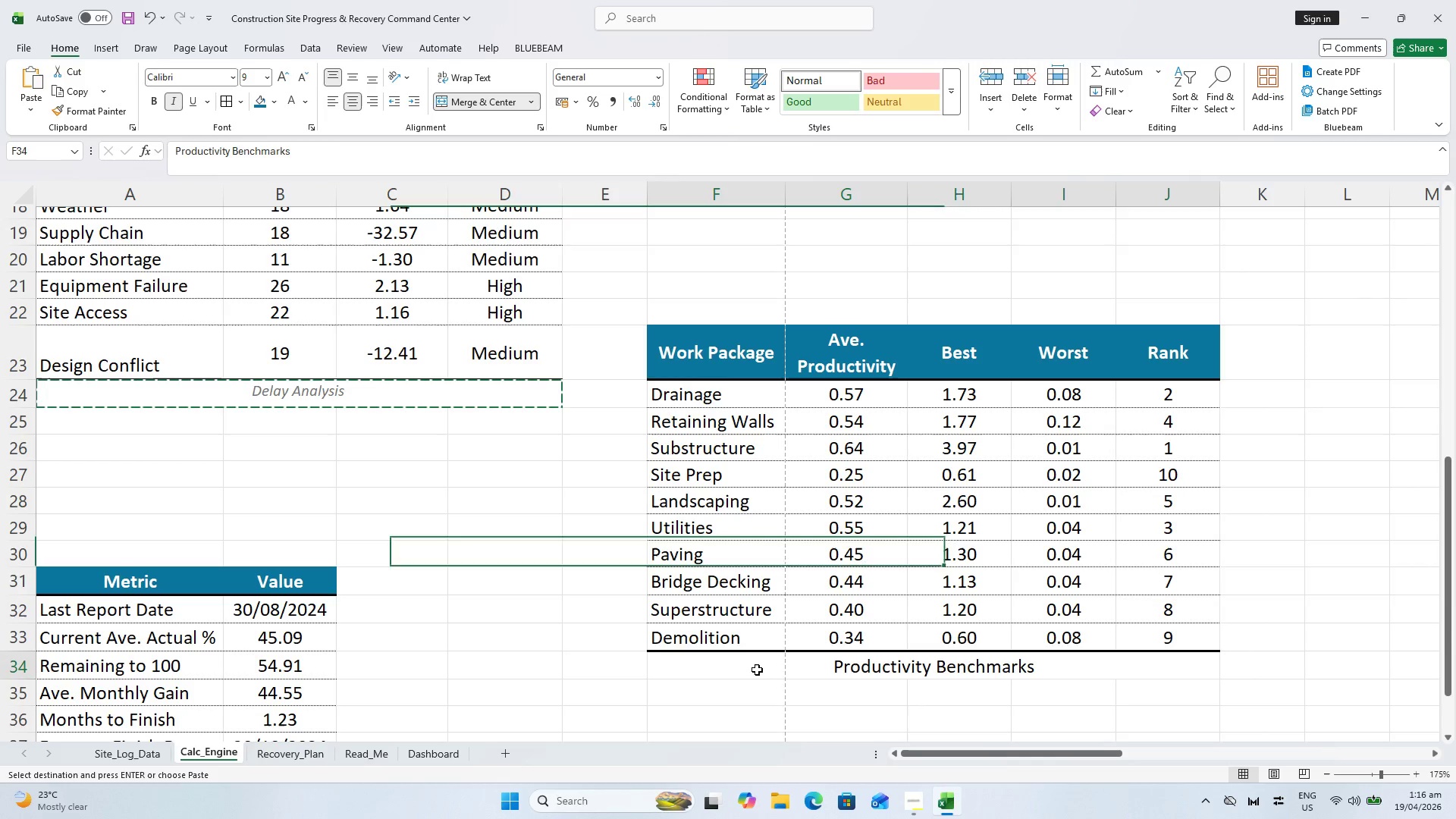 
key(Alt+Control+V)
 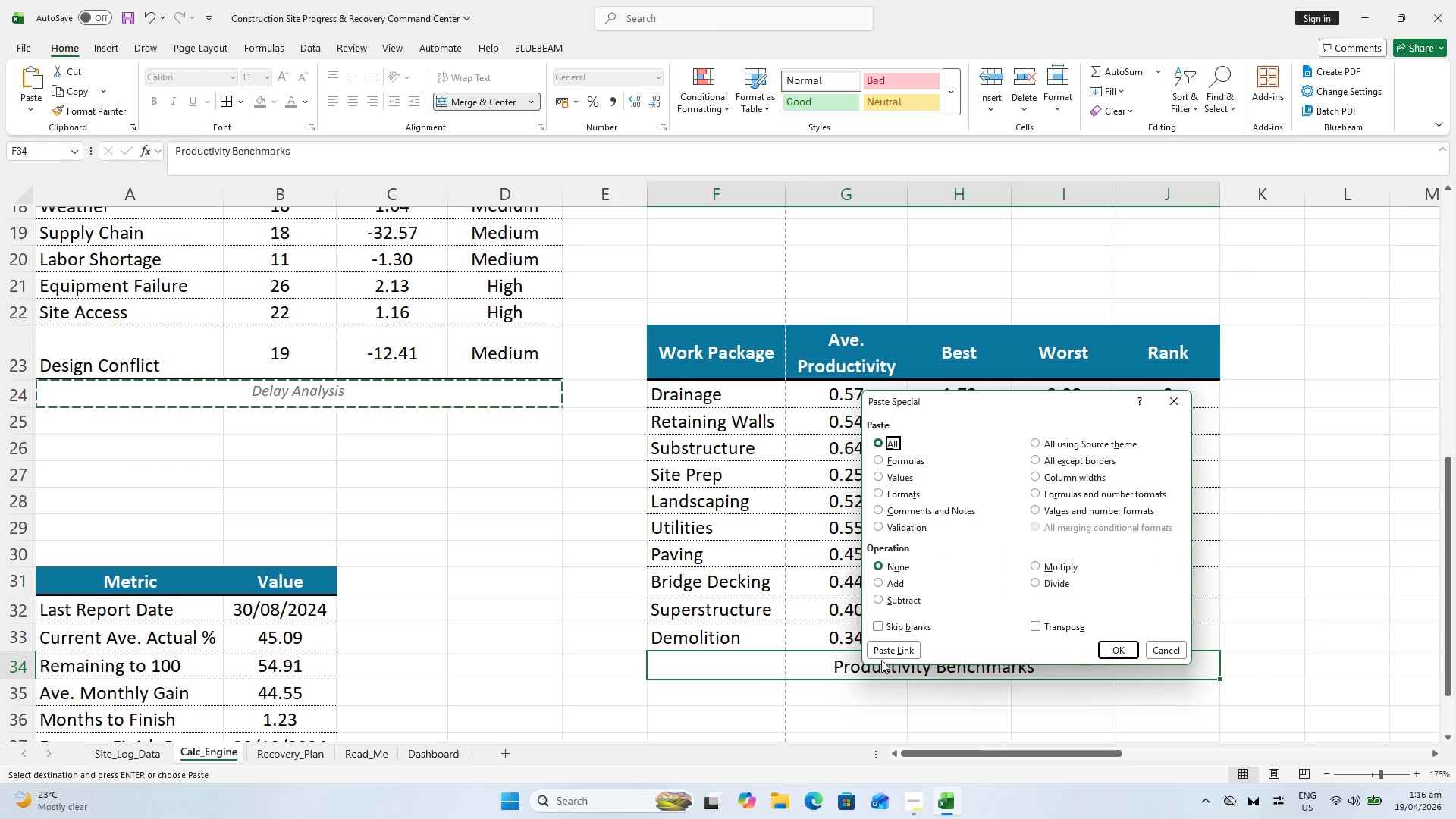 
type(ff)
 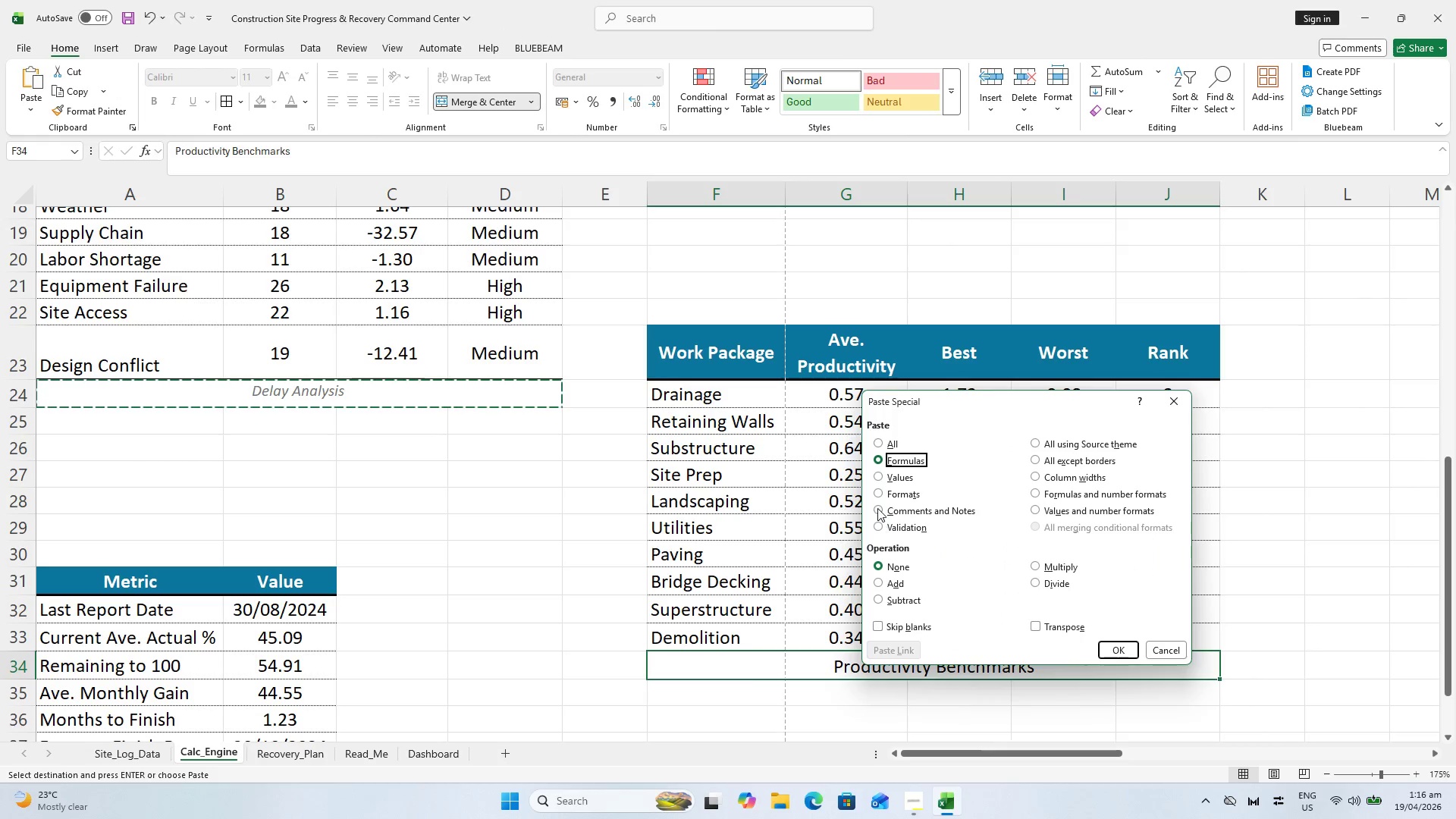 
left_click([884, 491])
 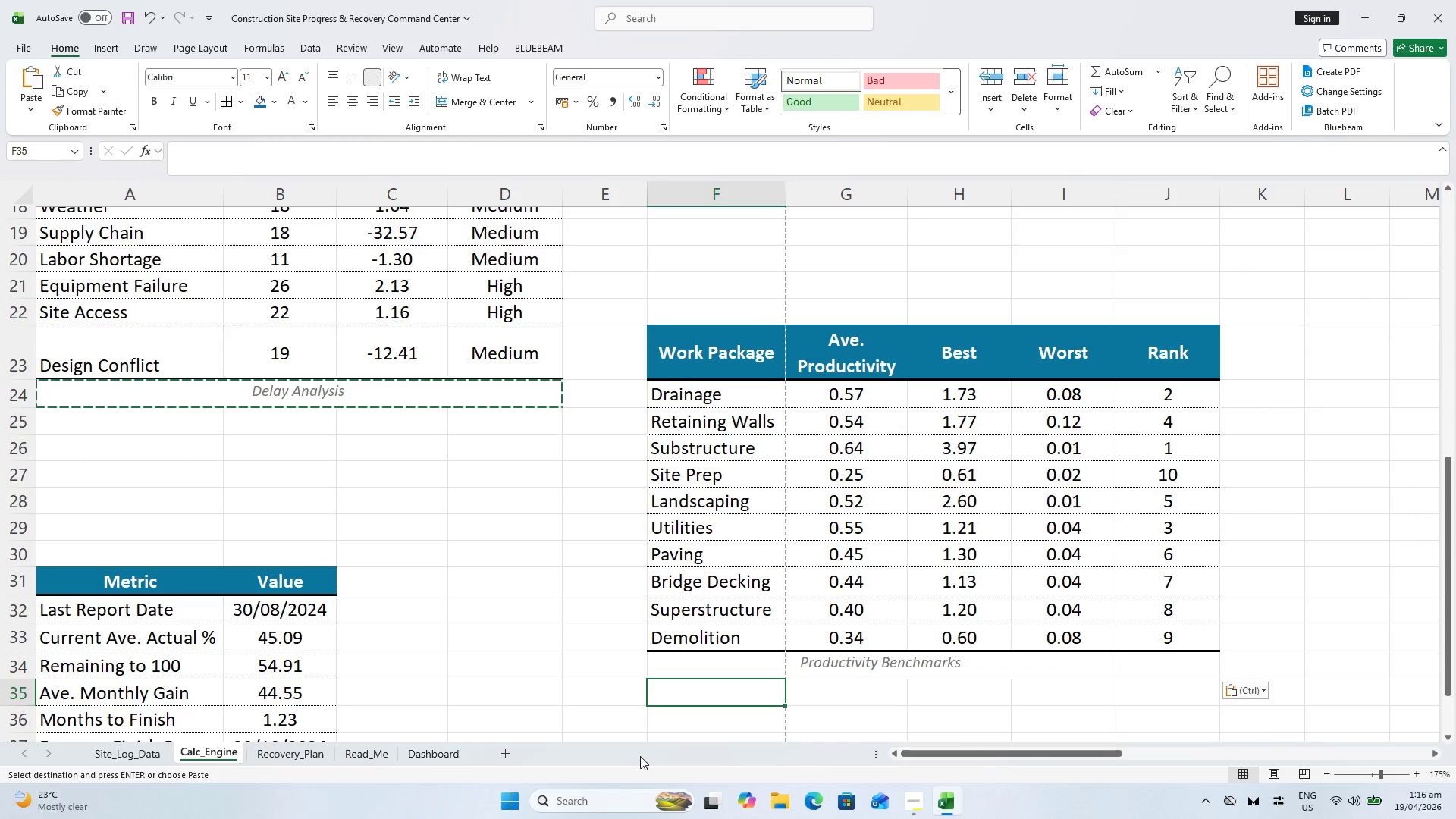 
scroll: coordinate [659, 708], scroll_direction: down, amount: 1.0
 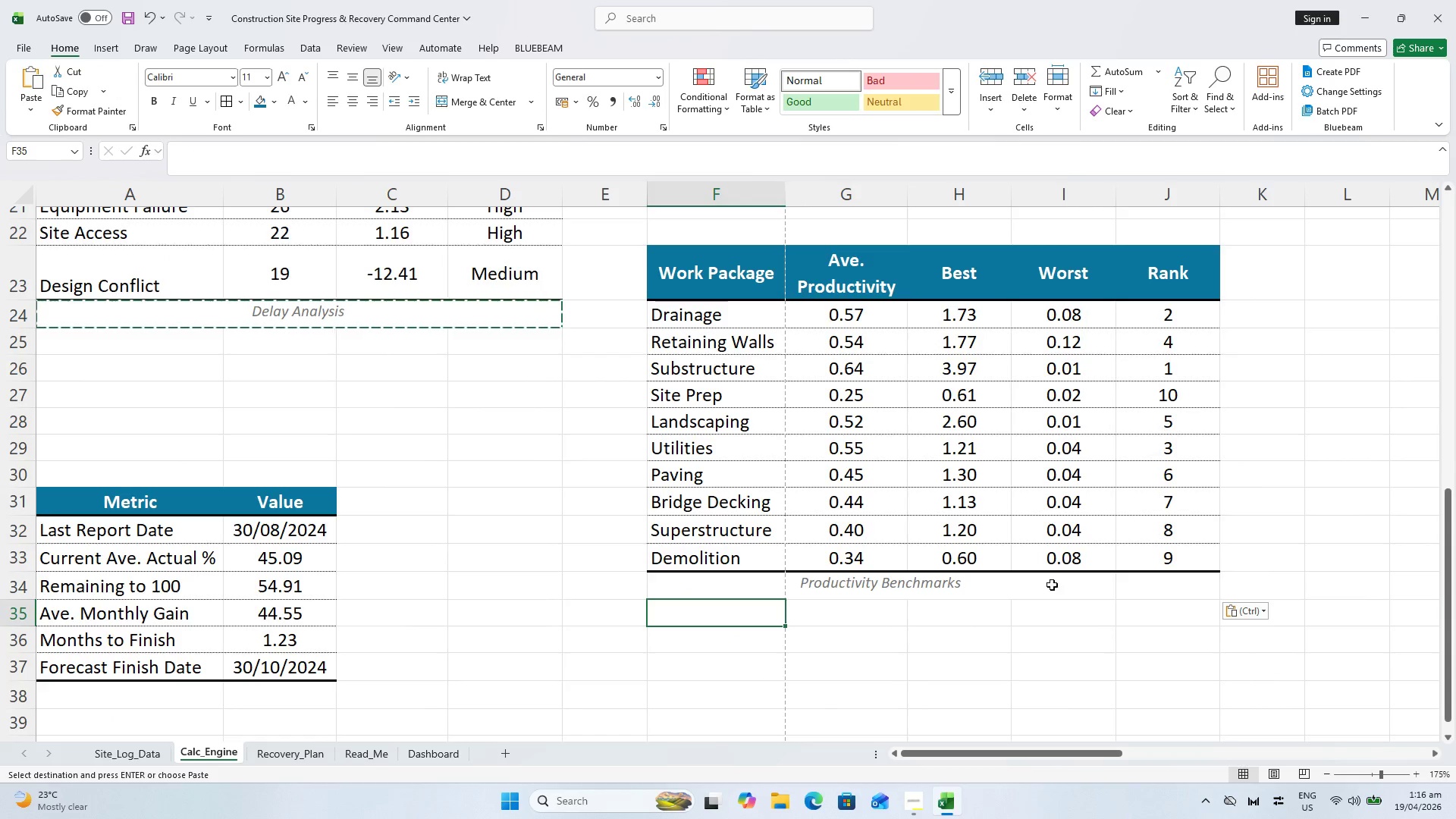 
hold_key(key=ShiftLeft, duration=0.31)
 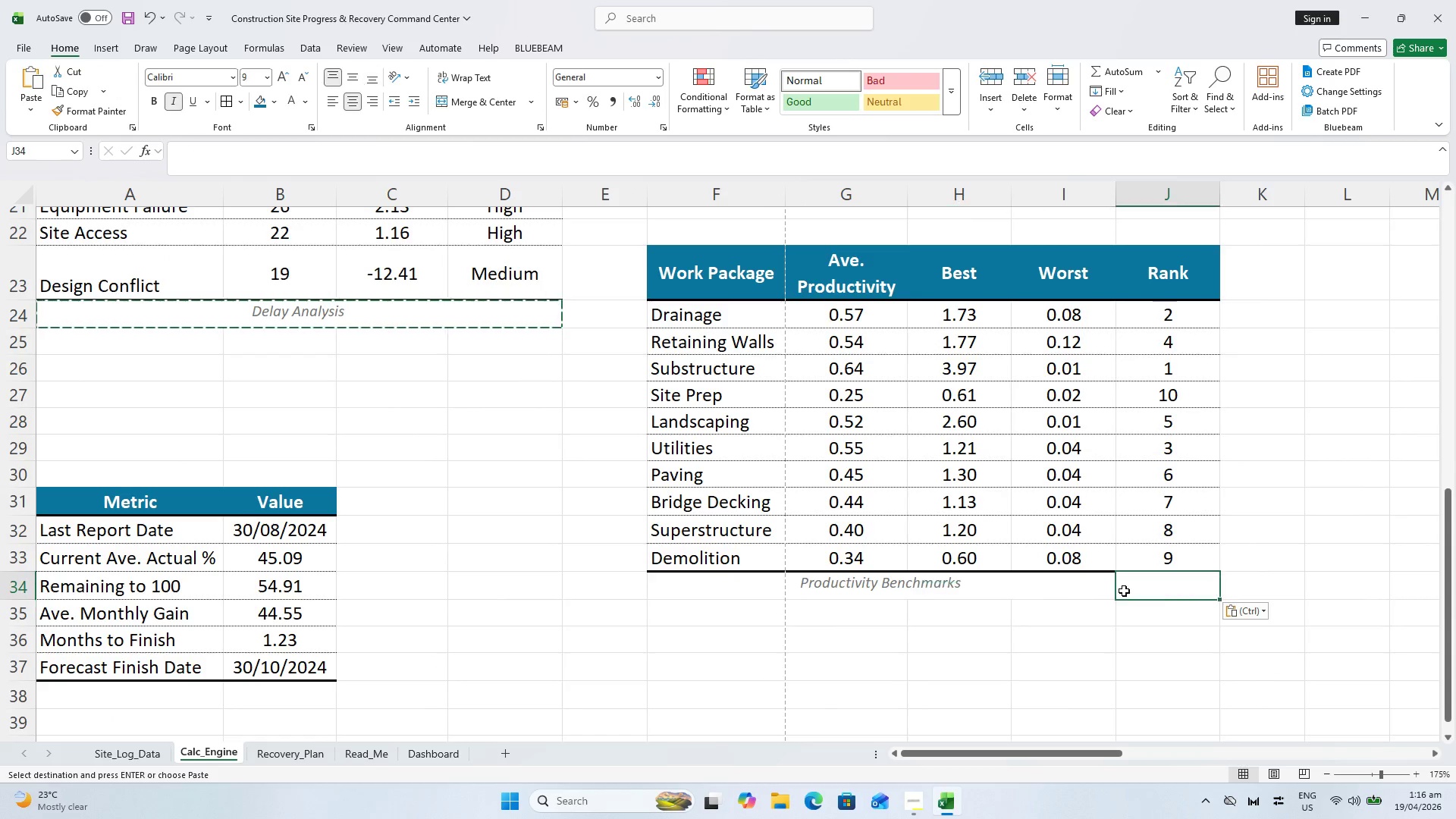 
hold_key(key=ShiftLeft, duration=0.48)
left_click([736, 597])
 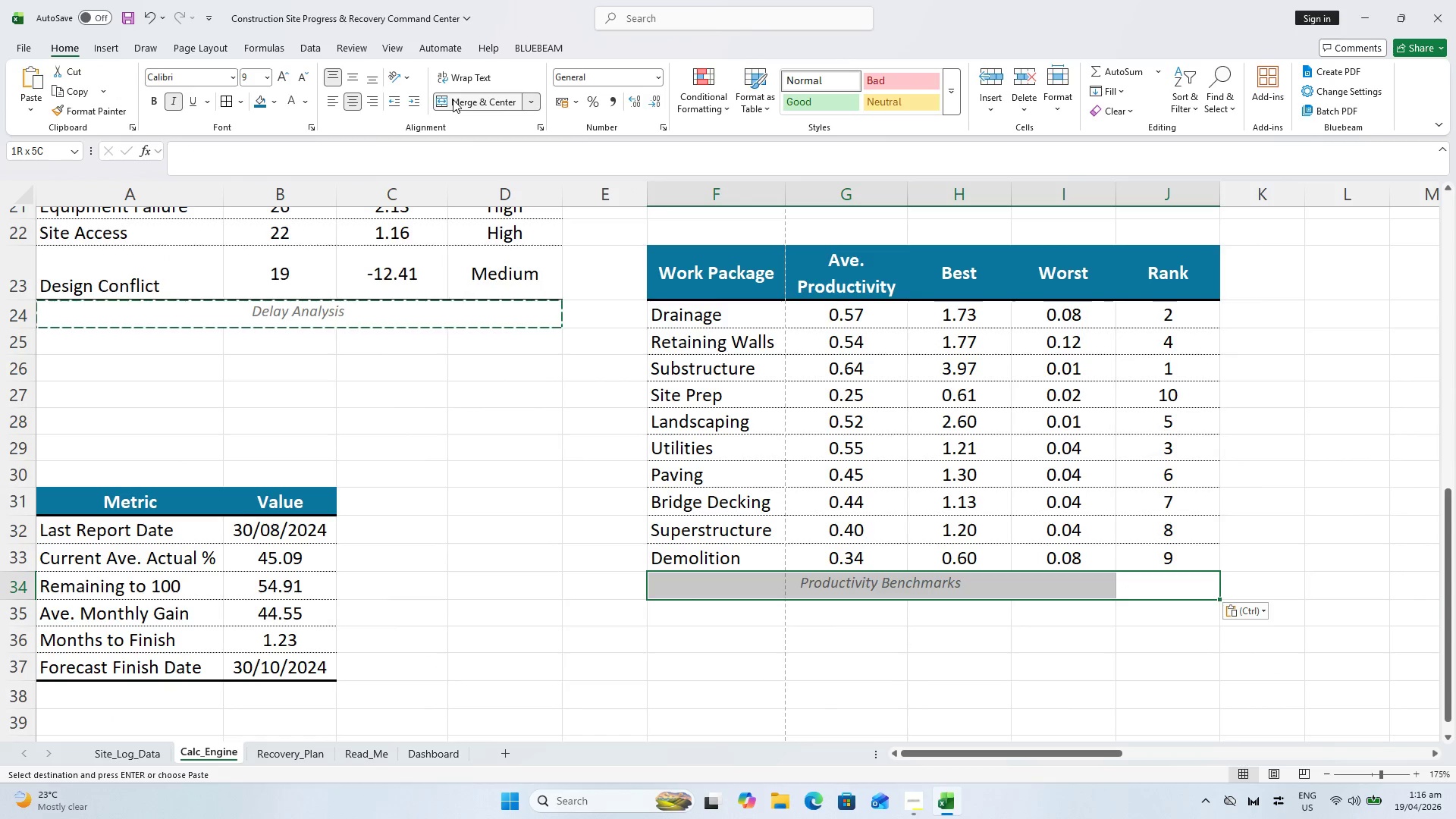 
double_click([453, 99])
 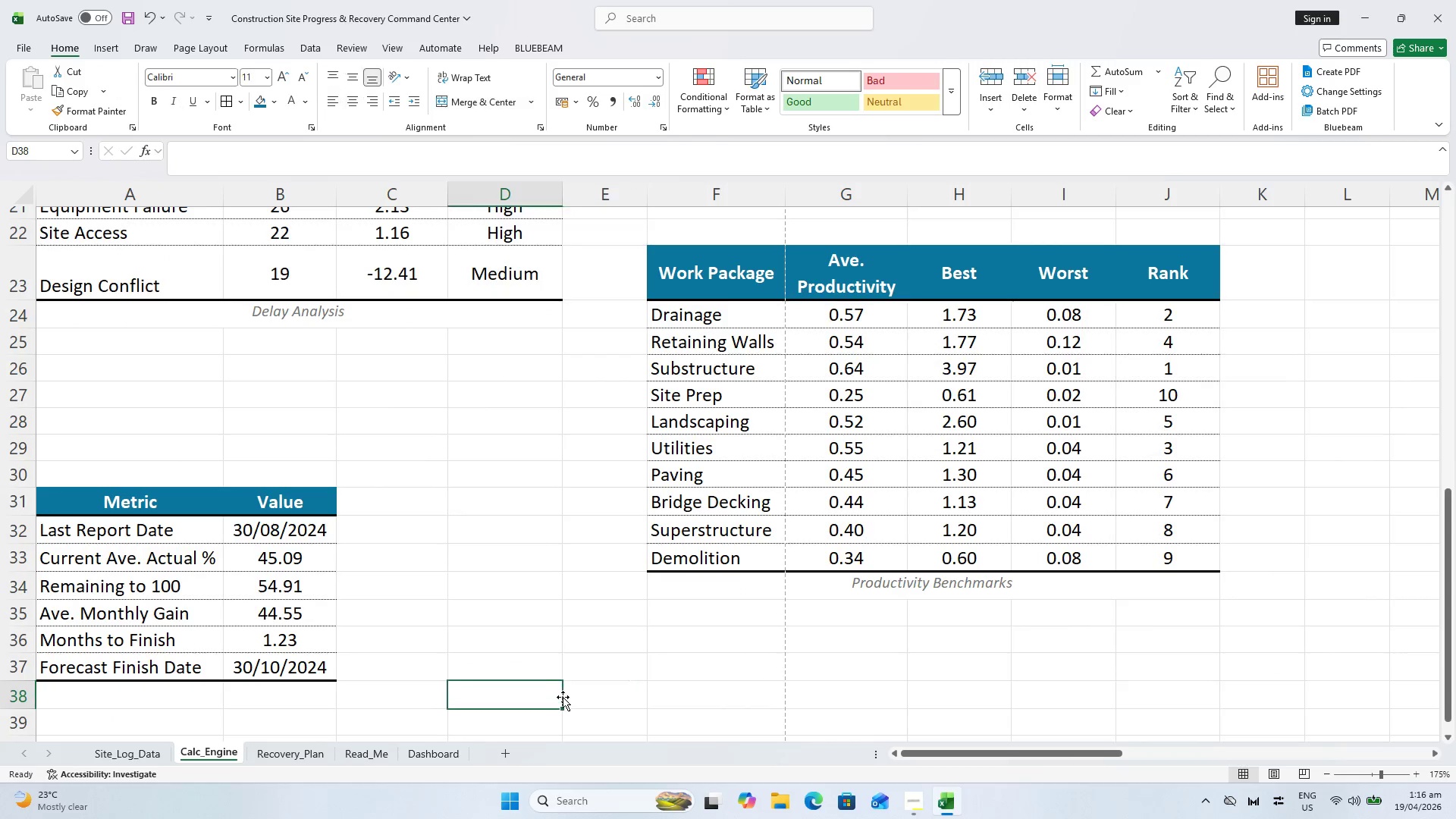 
key(Control+S)
 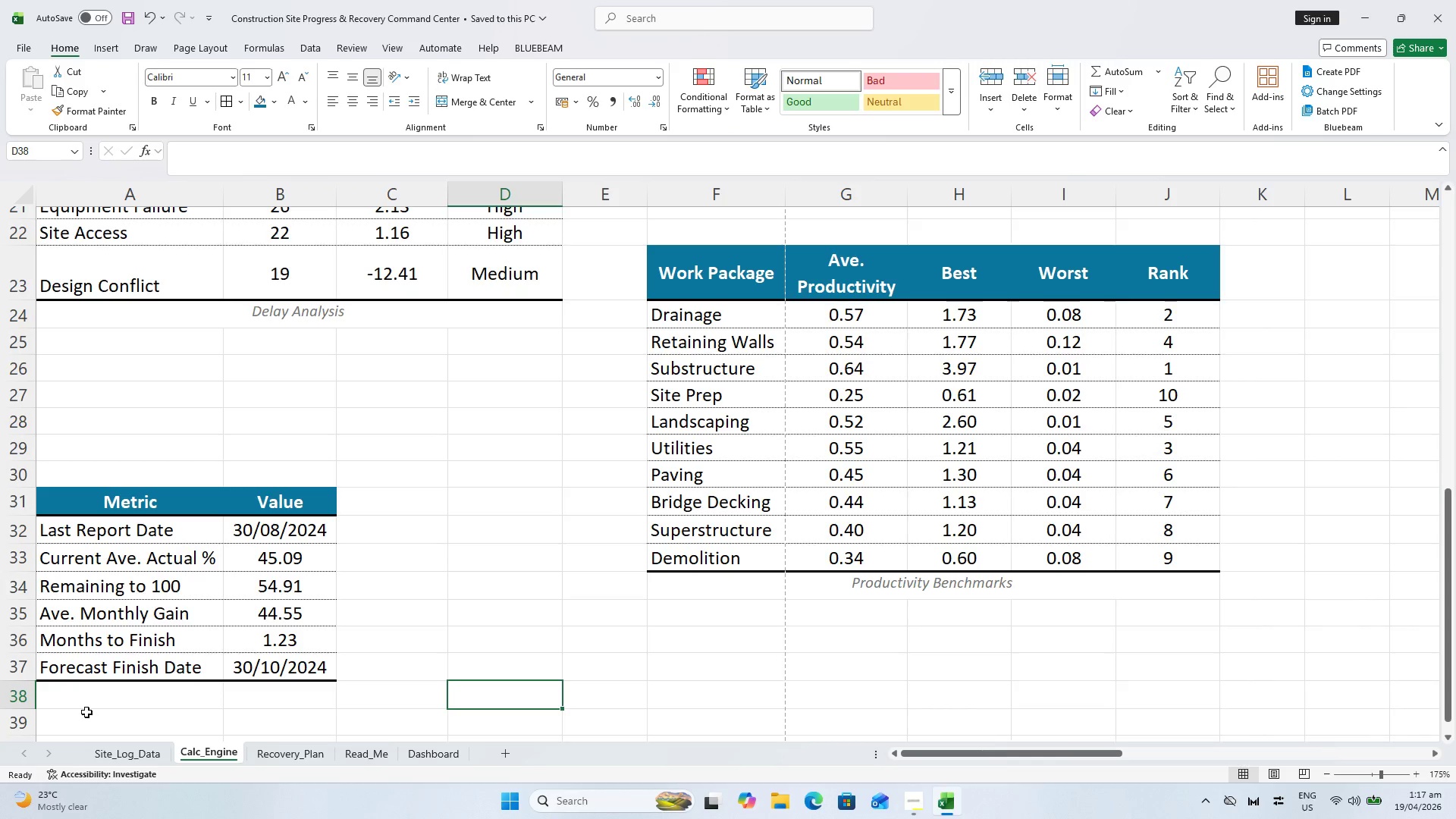 
wait(6.34)
 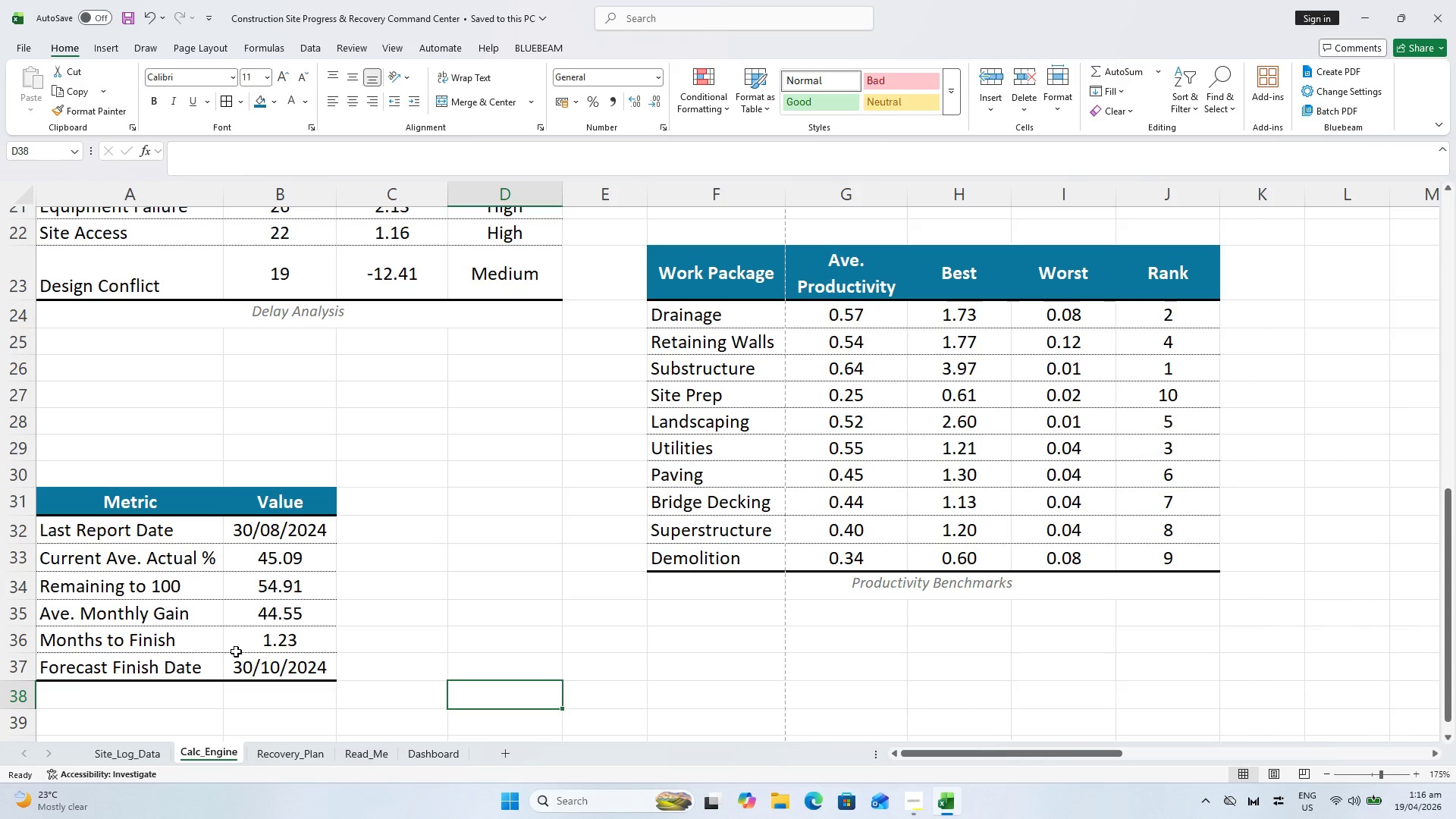 
hold_key(key=ShiftLeft, duration=0.42)
left_click([275, 702])
 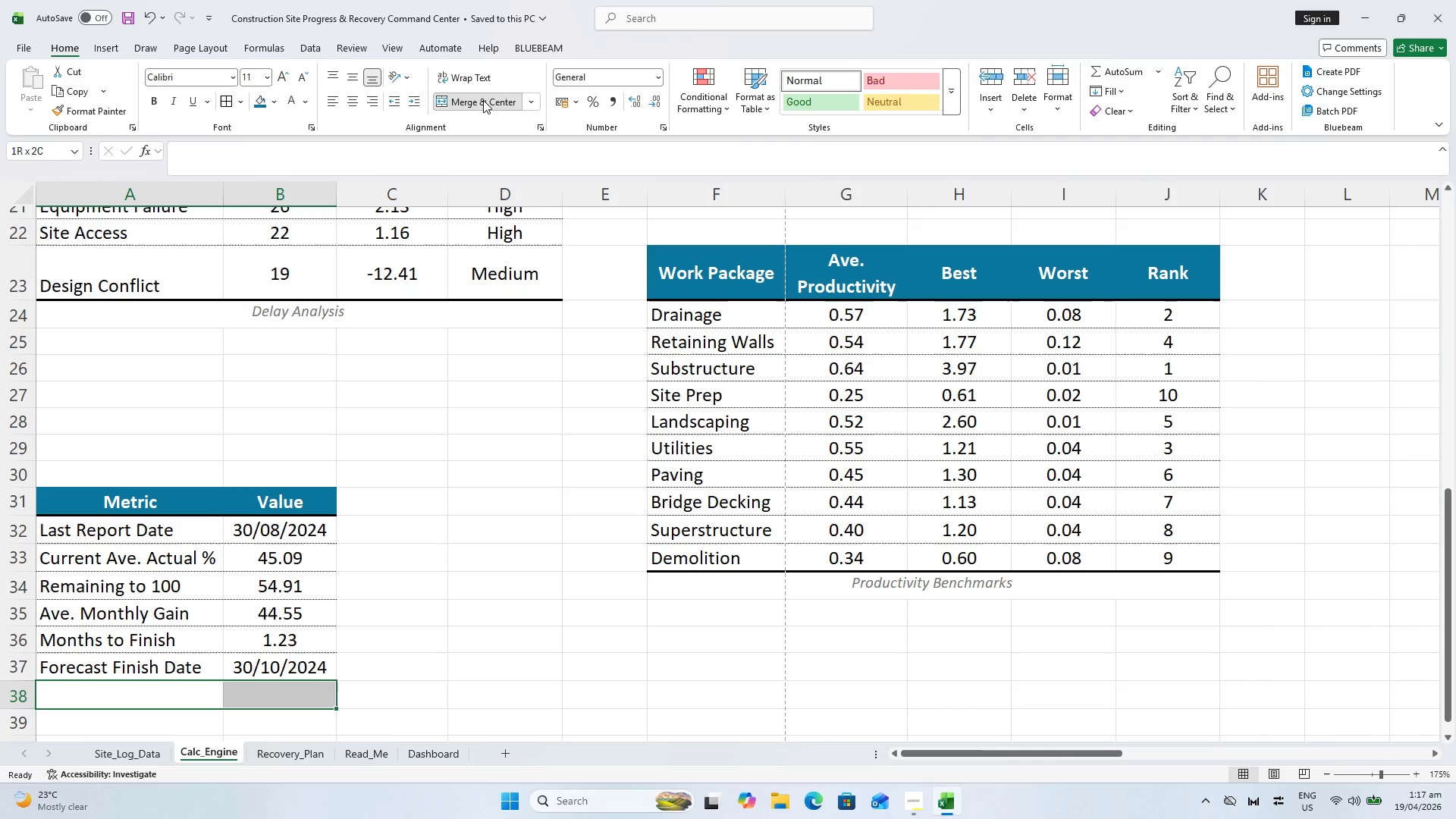 
type(Forecasr)
key(Backspace)
type(t Finish)
key(Backspace)
 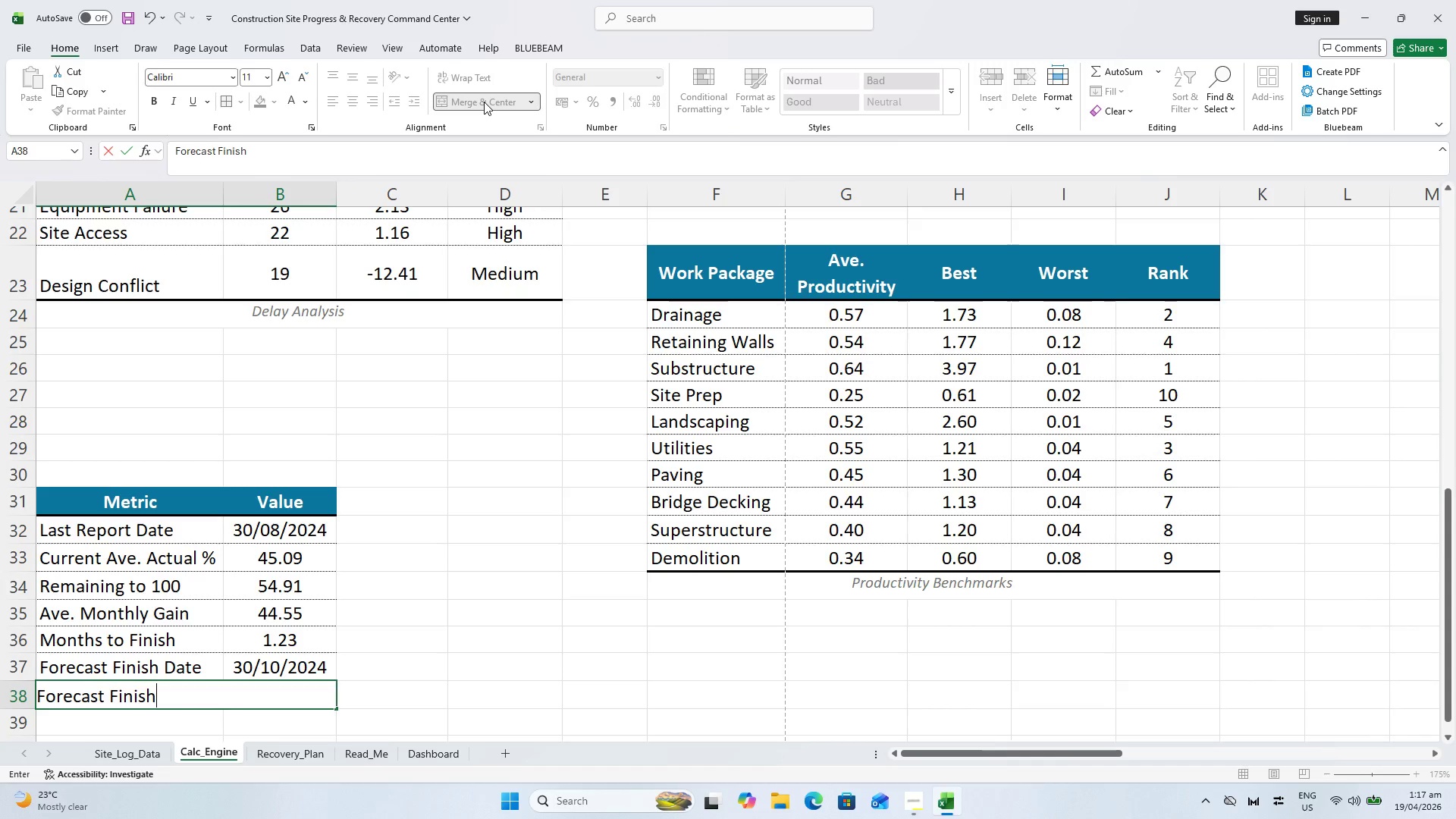 
key(Enter)
 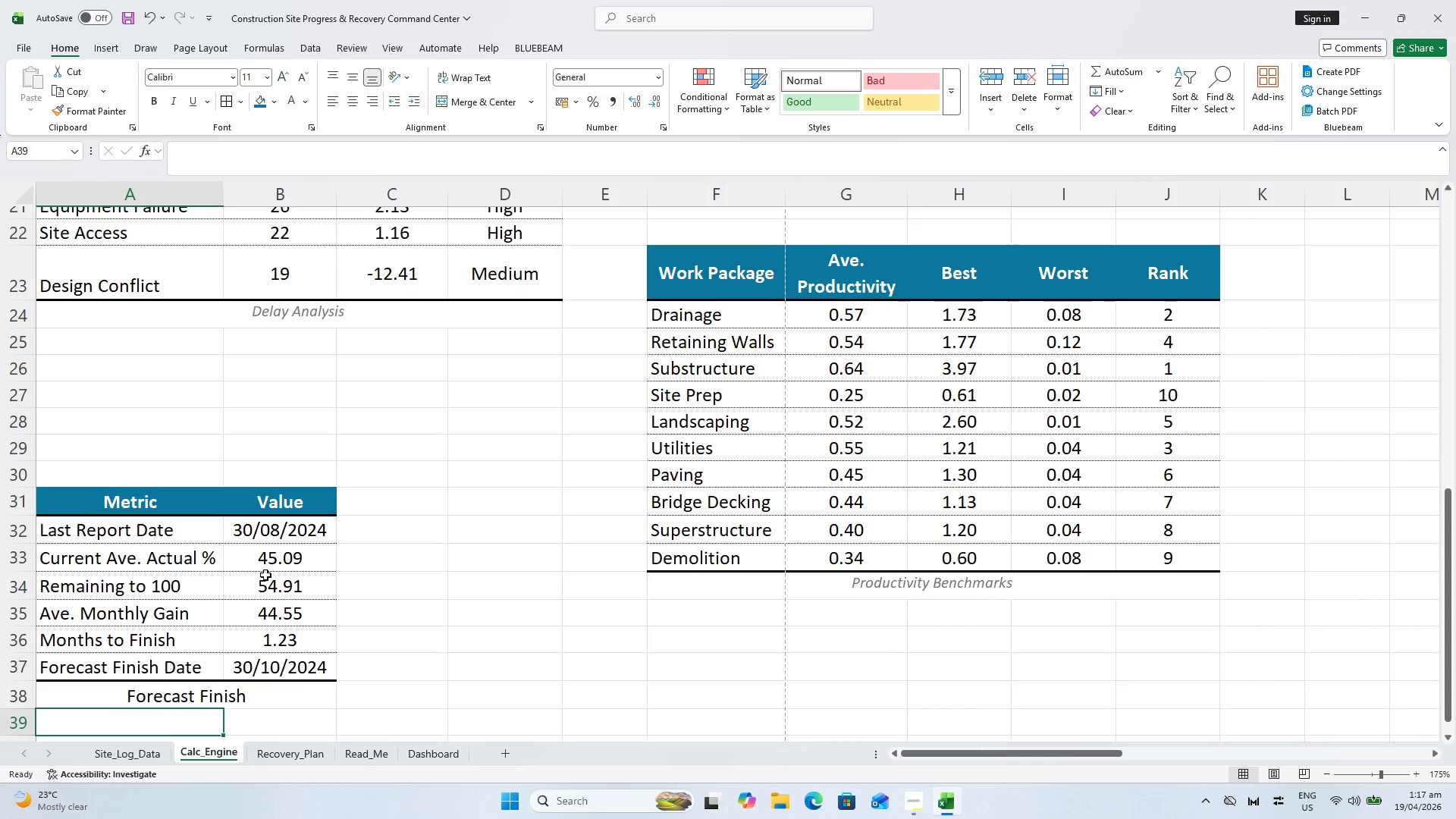 
left_click([190, 699])
 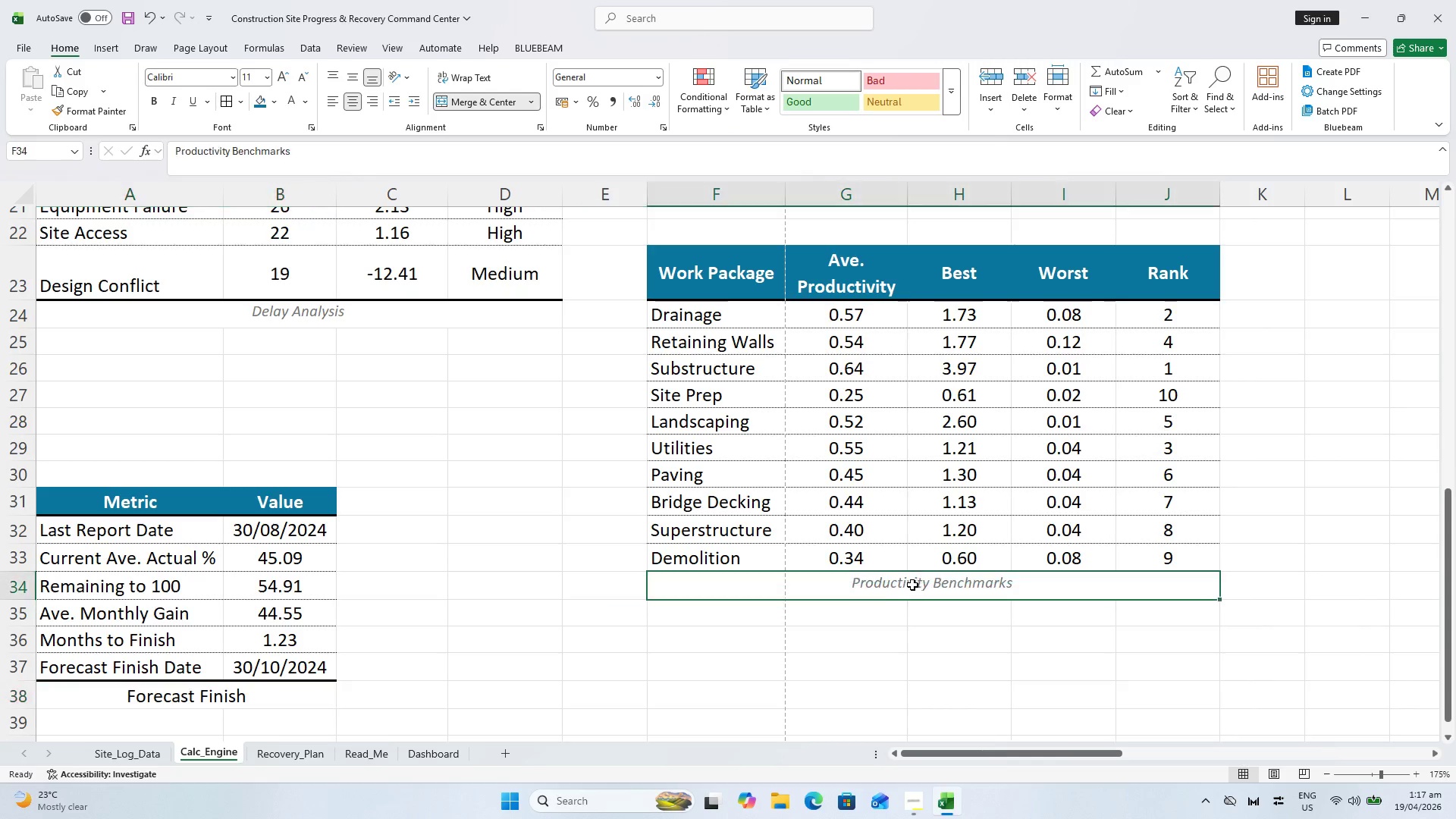 
key(Control+C)
 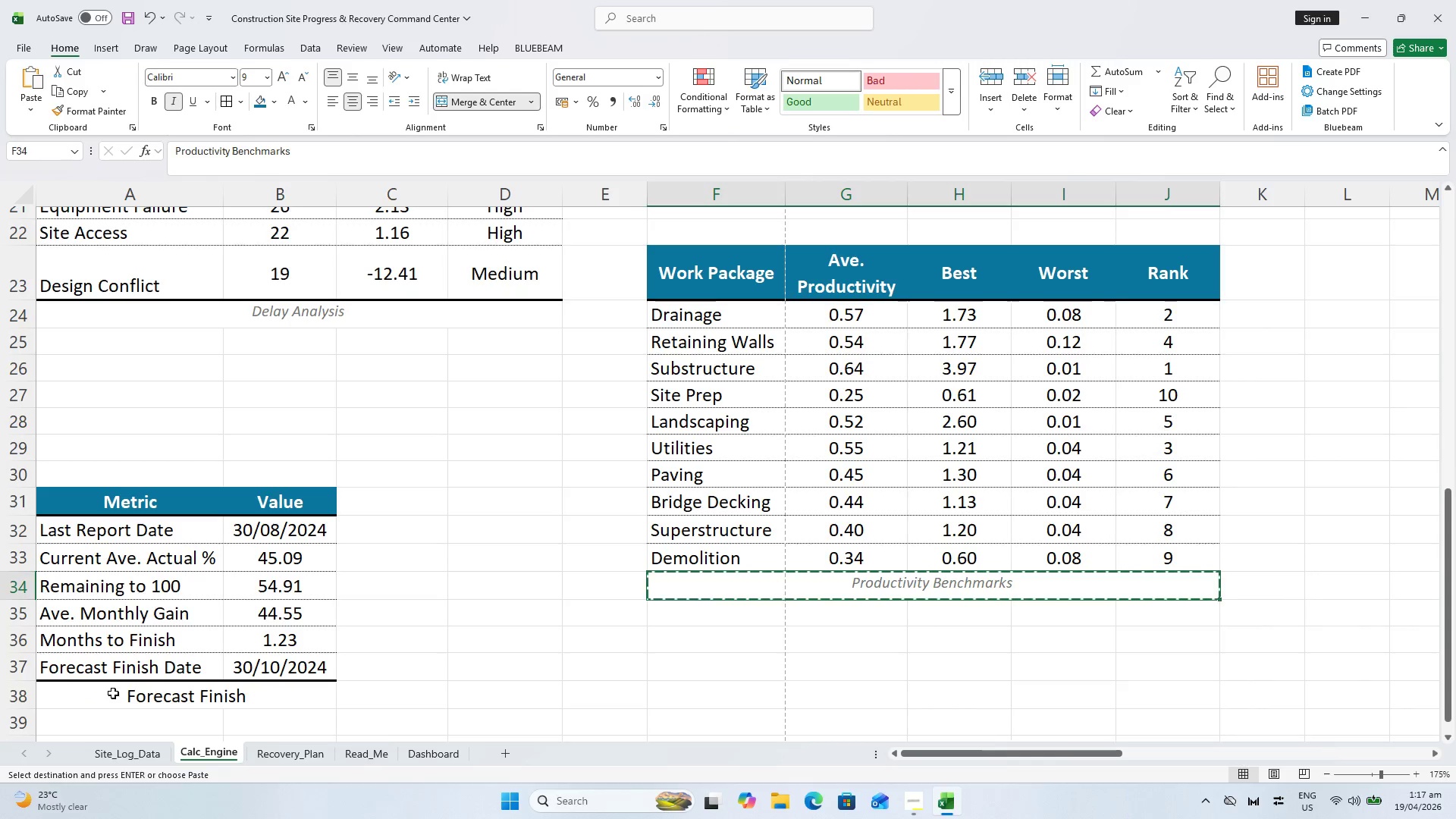 
key(Alt+Control+V)
 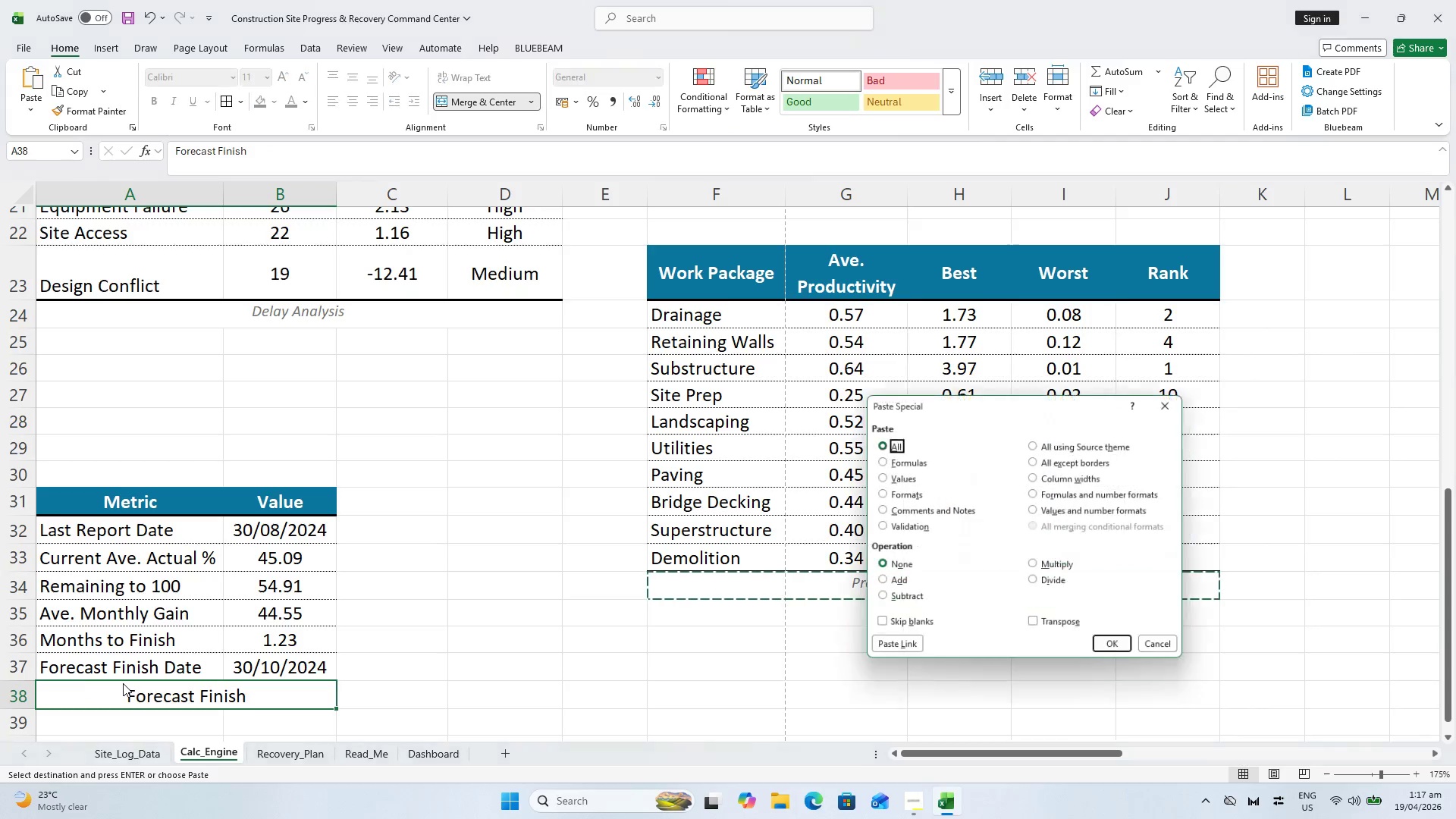 
key(V)
 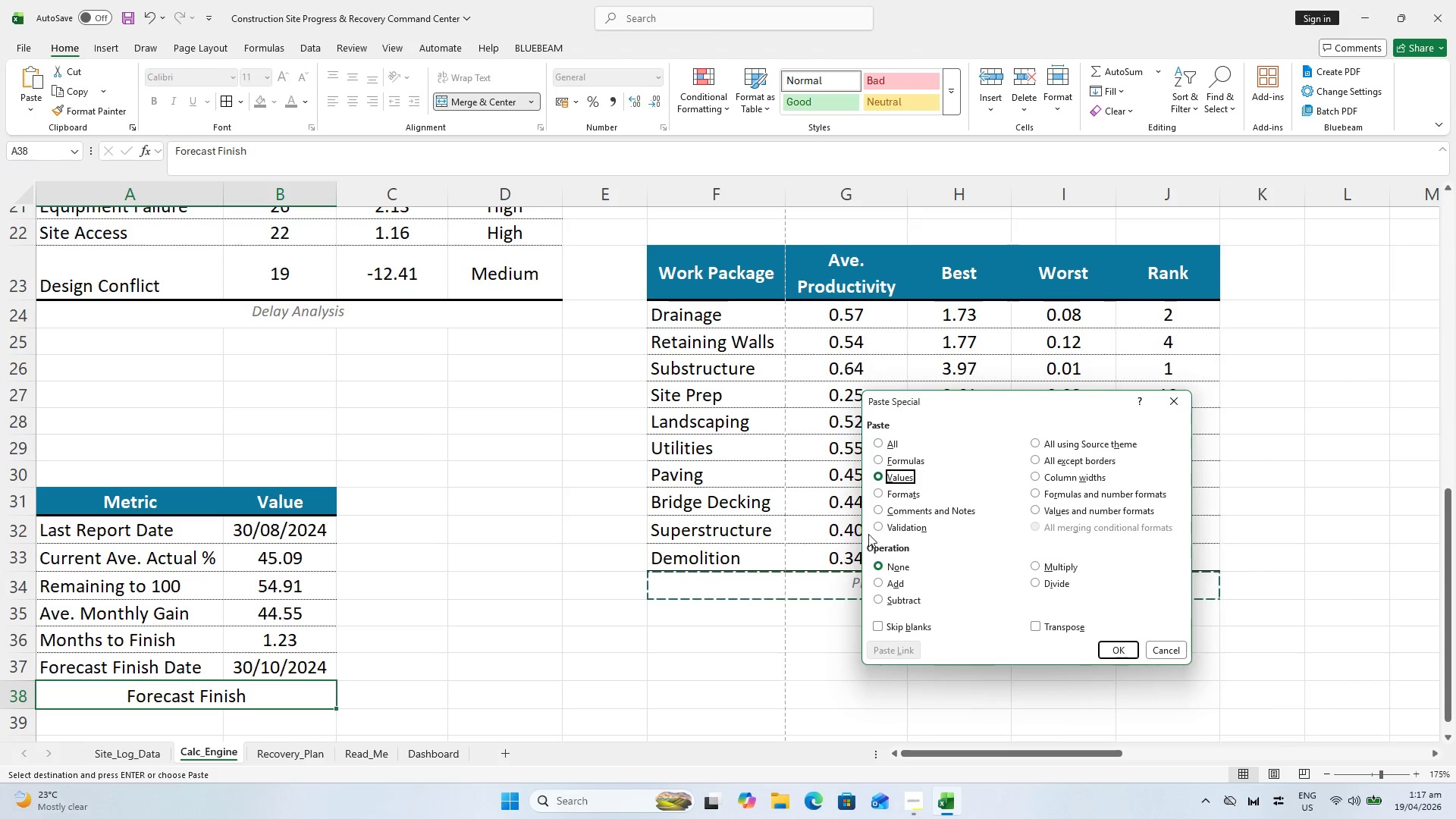 
left_click_drag(start_coordinate=[893, 494], to_coordinate=[900, 494])
 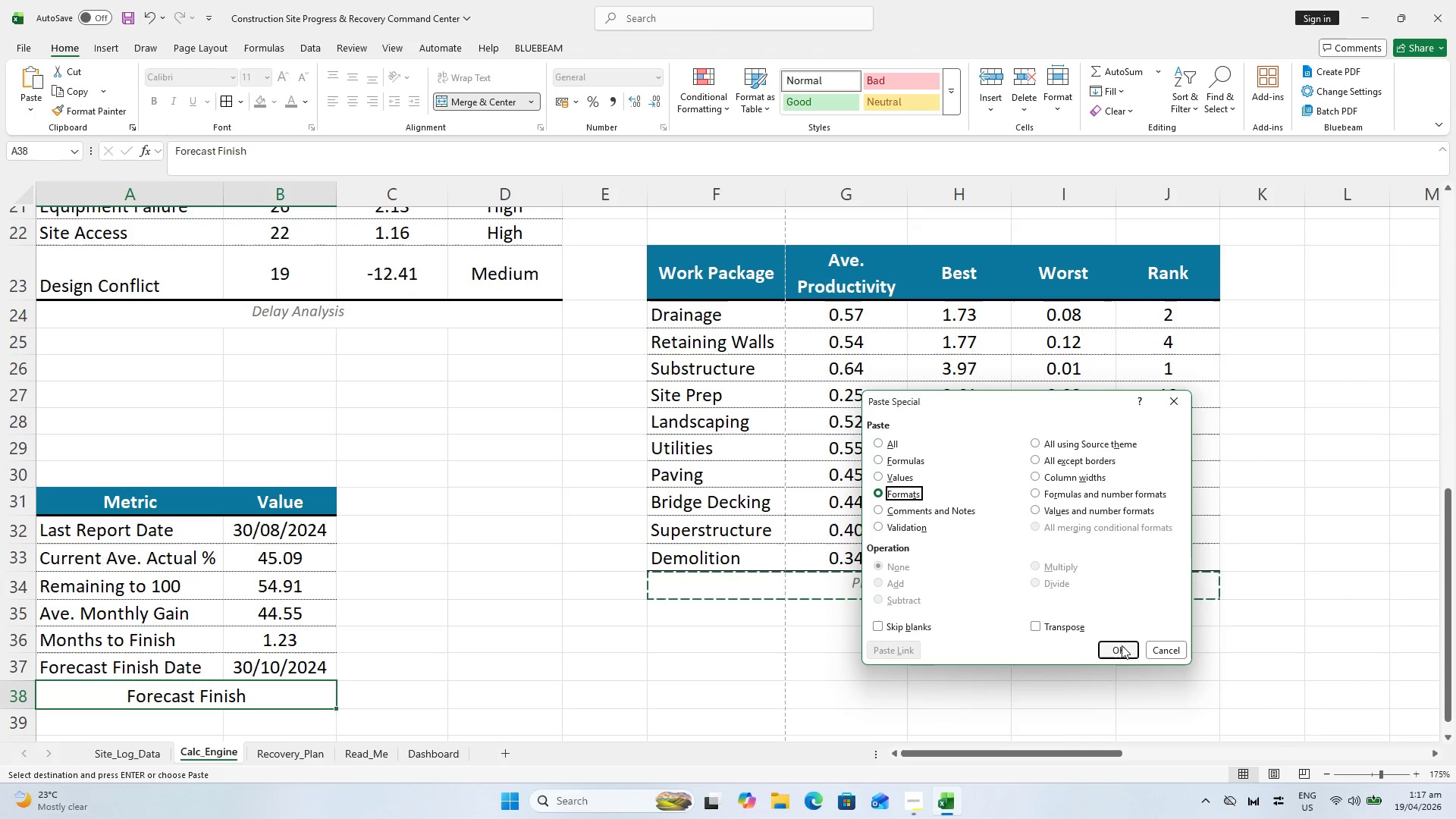 
left_click([1123, 654])
 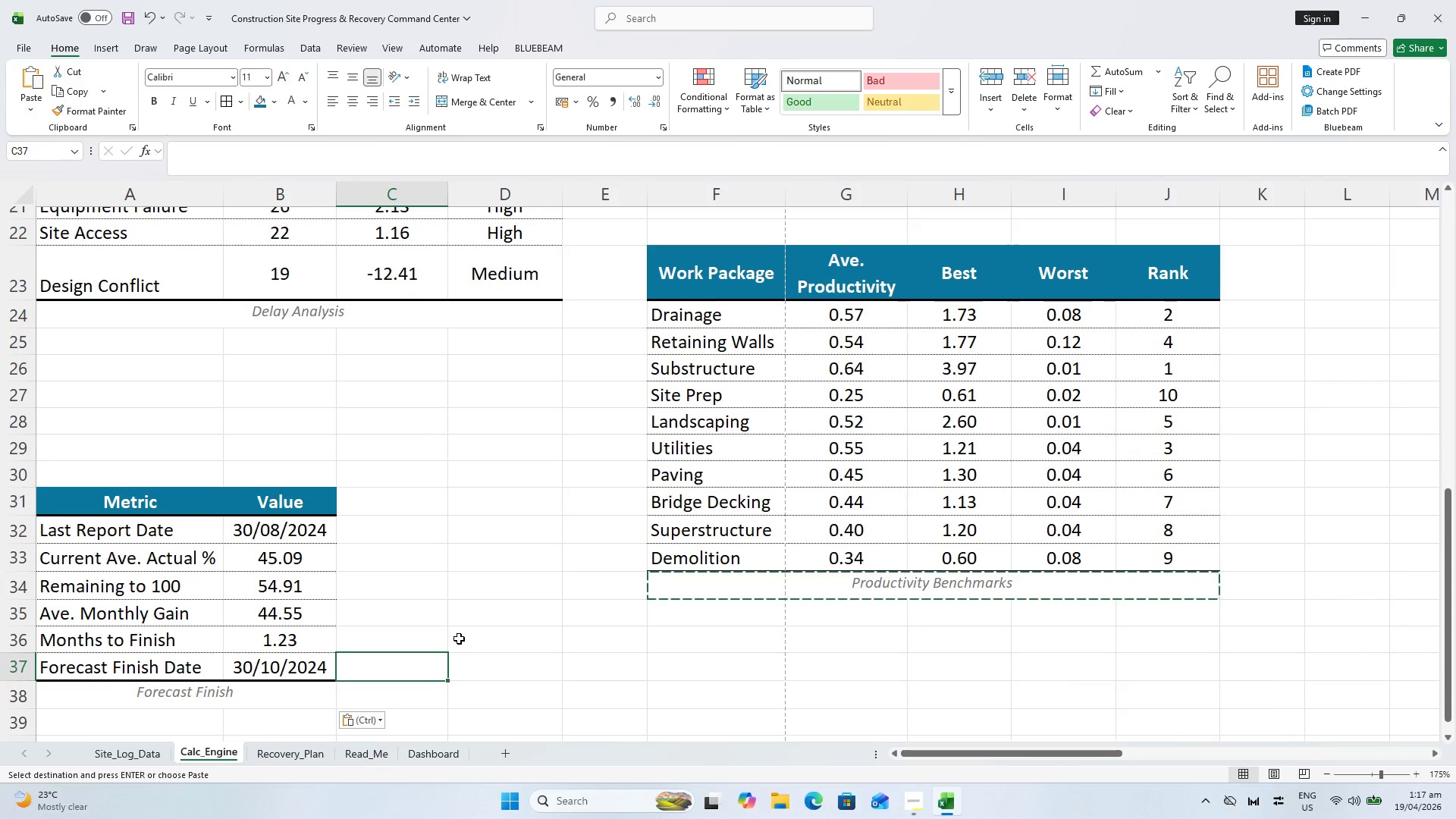 
key(Control+S)
 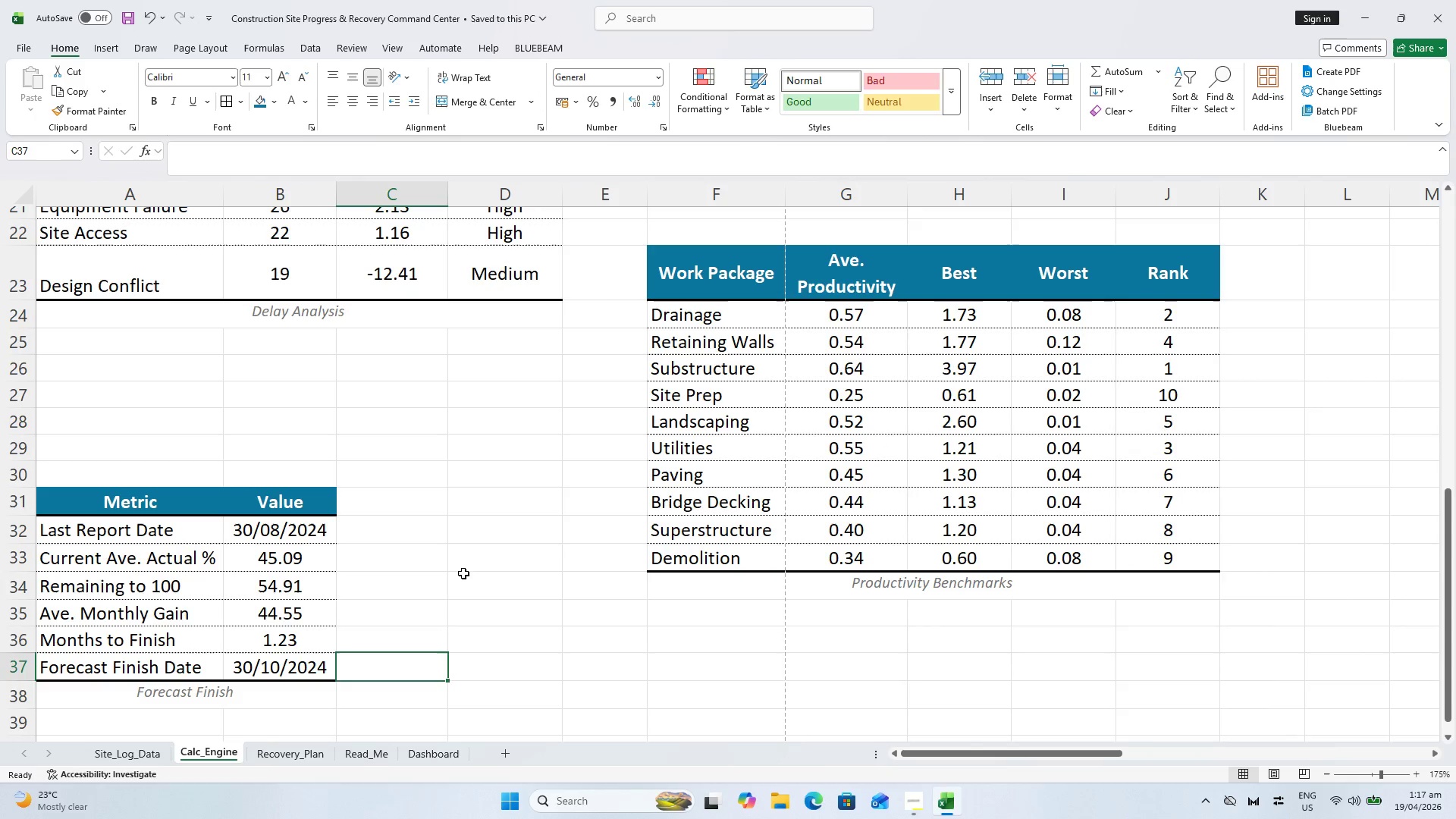 
key(Control+S)
 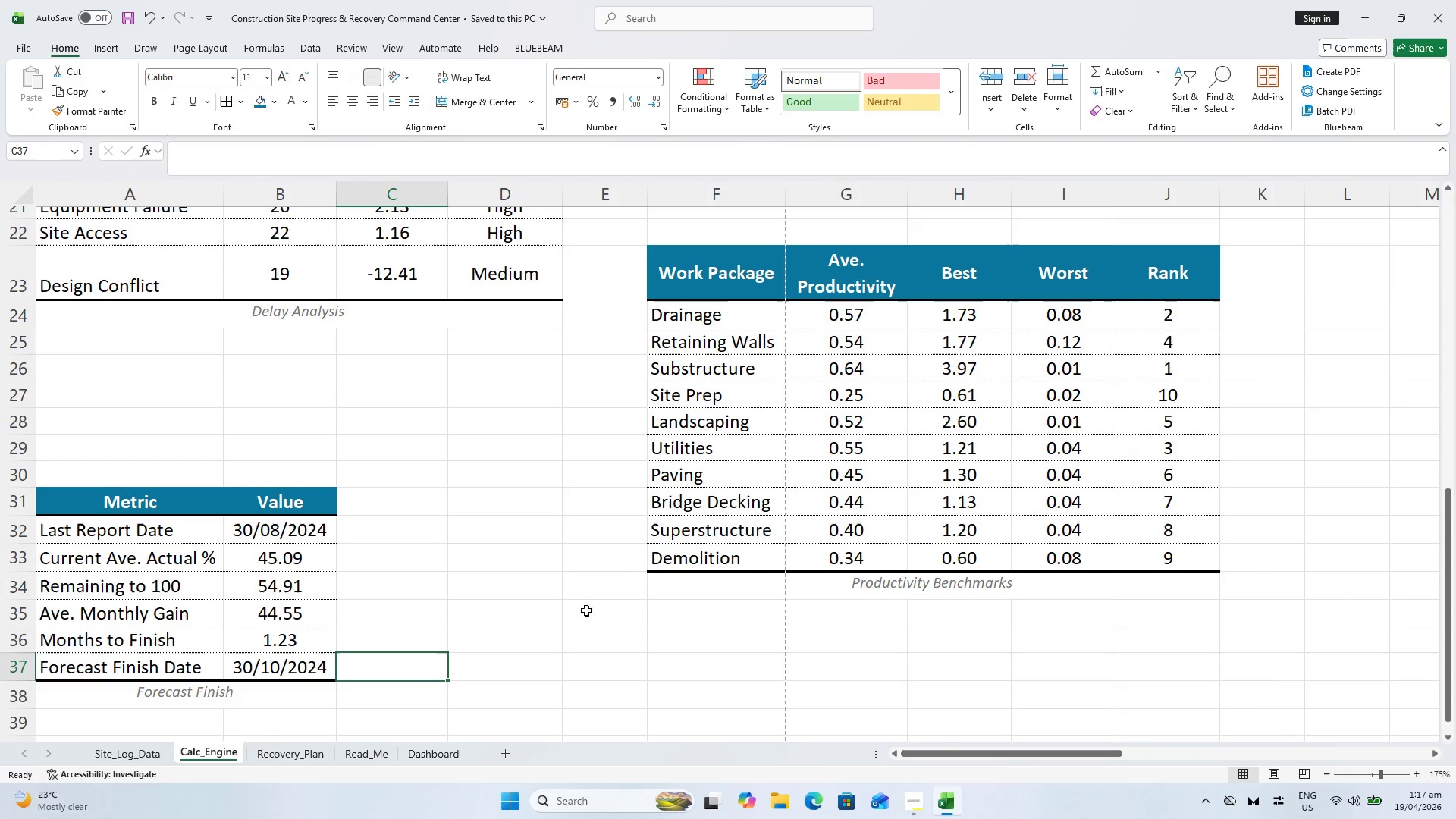 
scroll: coordinate [705, 653], scroll_direction: down, amount: 1.0
 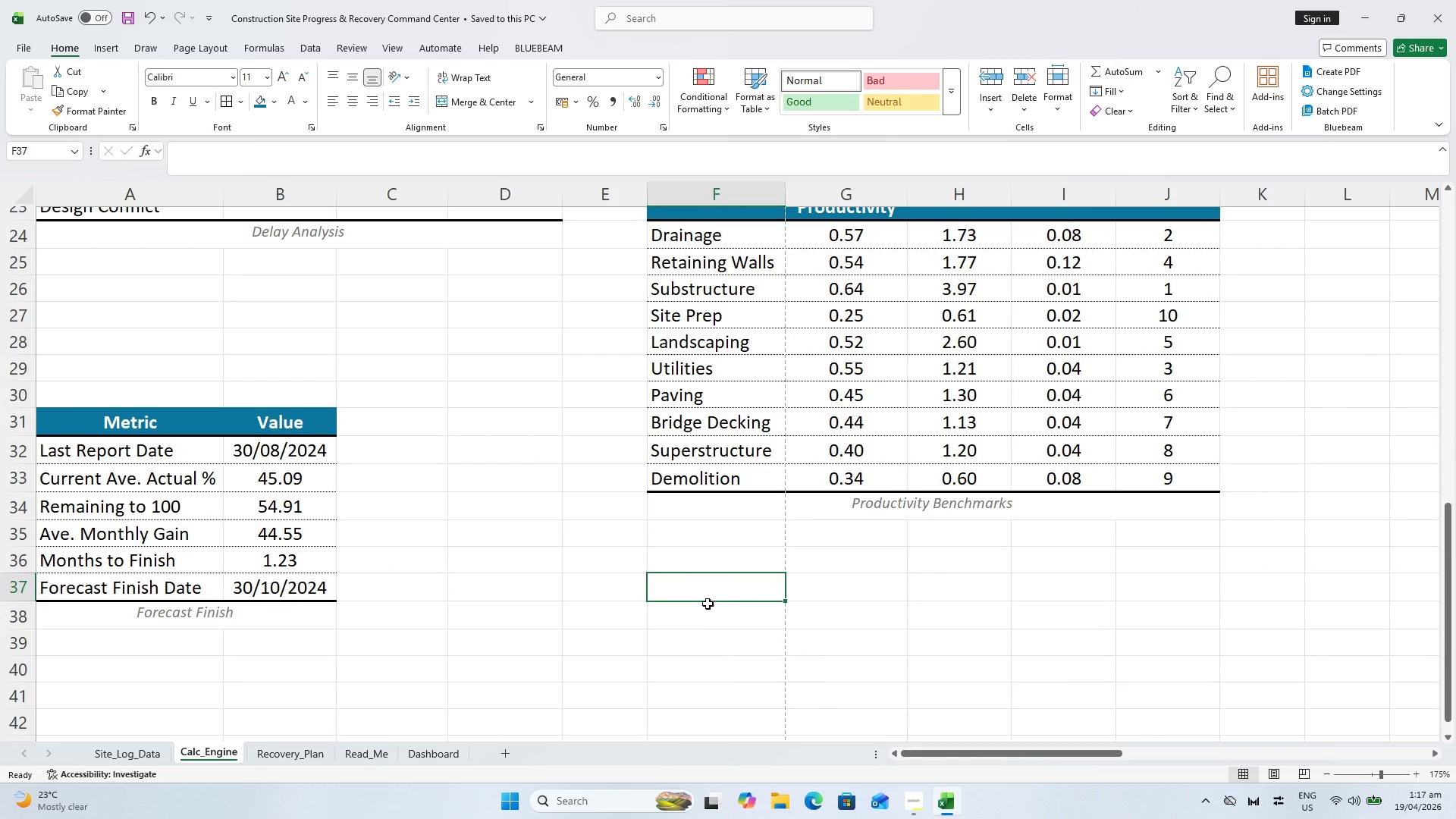 
scroll: coordinate [442, 358], scroll_direction: up, amount: 8.0
 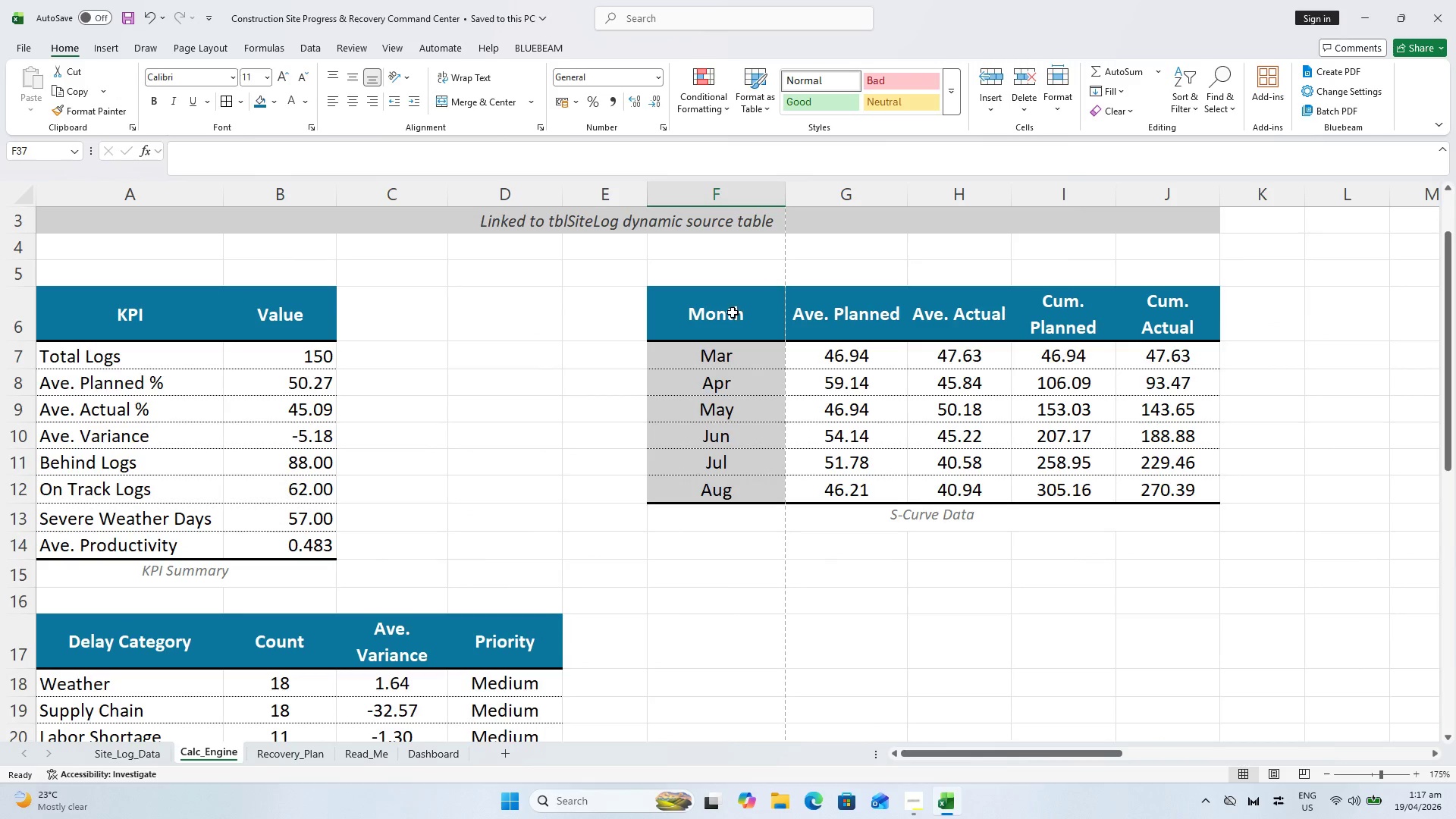 
scroll: coordinate [661, 420], scroll_direction: down, amount: 1.0
 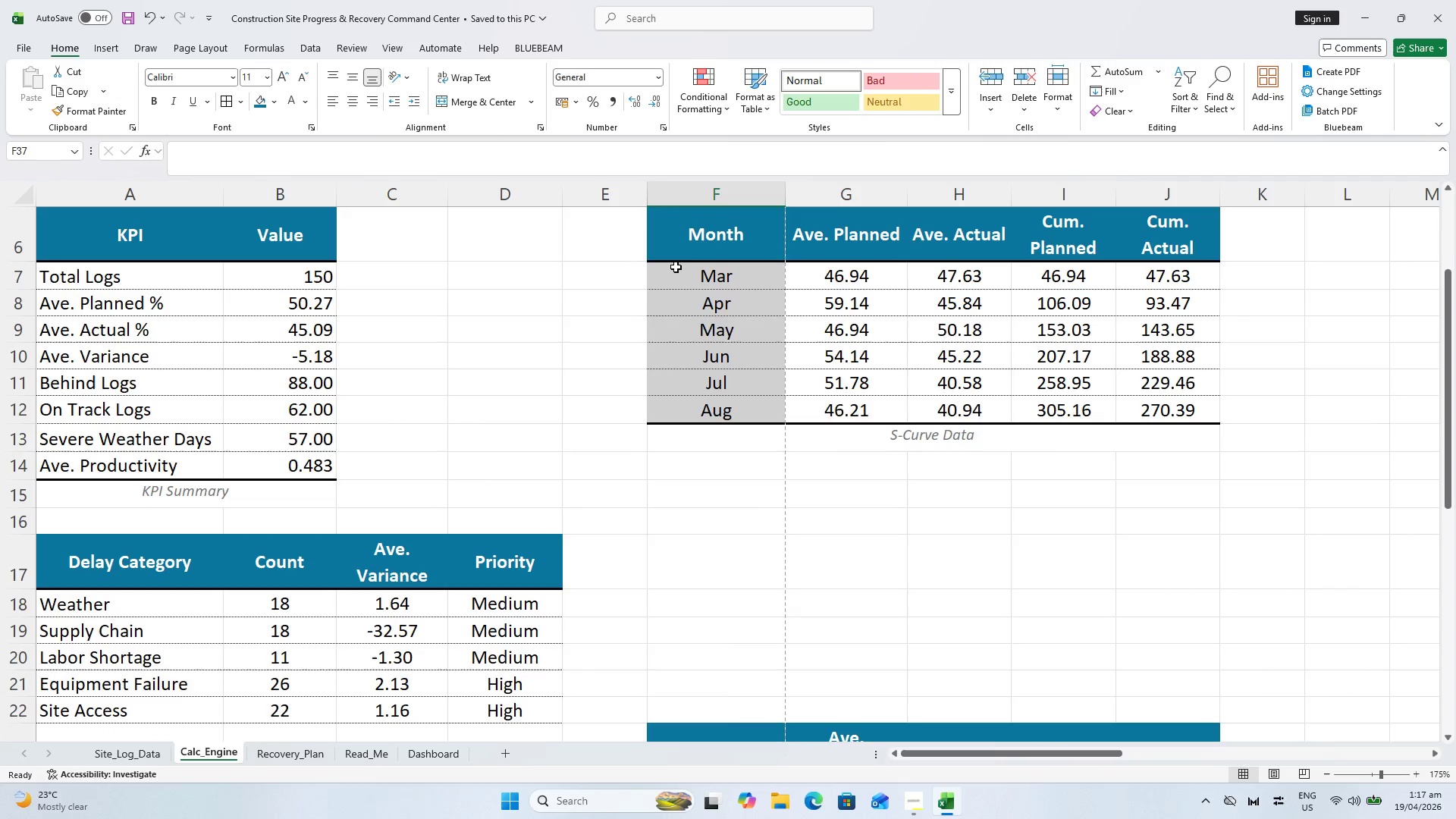 
scroll: coordinate [684, 277], scroll_direction: up, amount: 1.0
 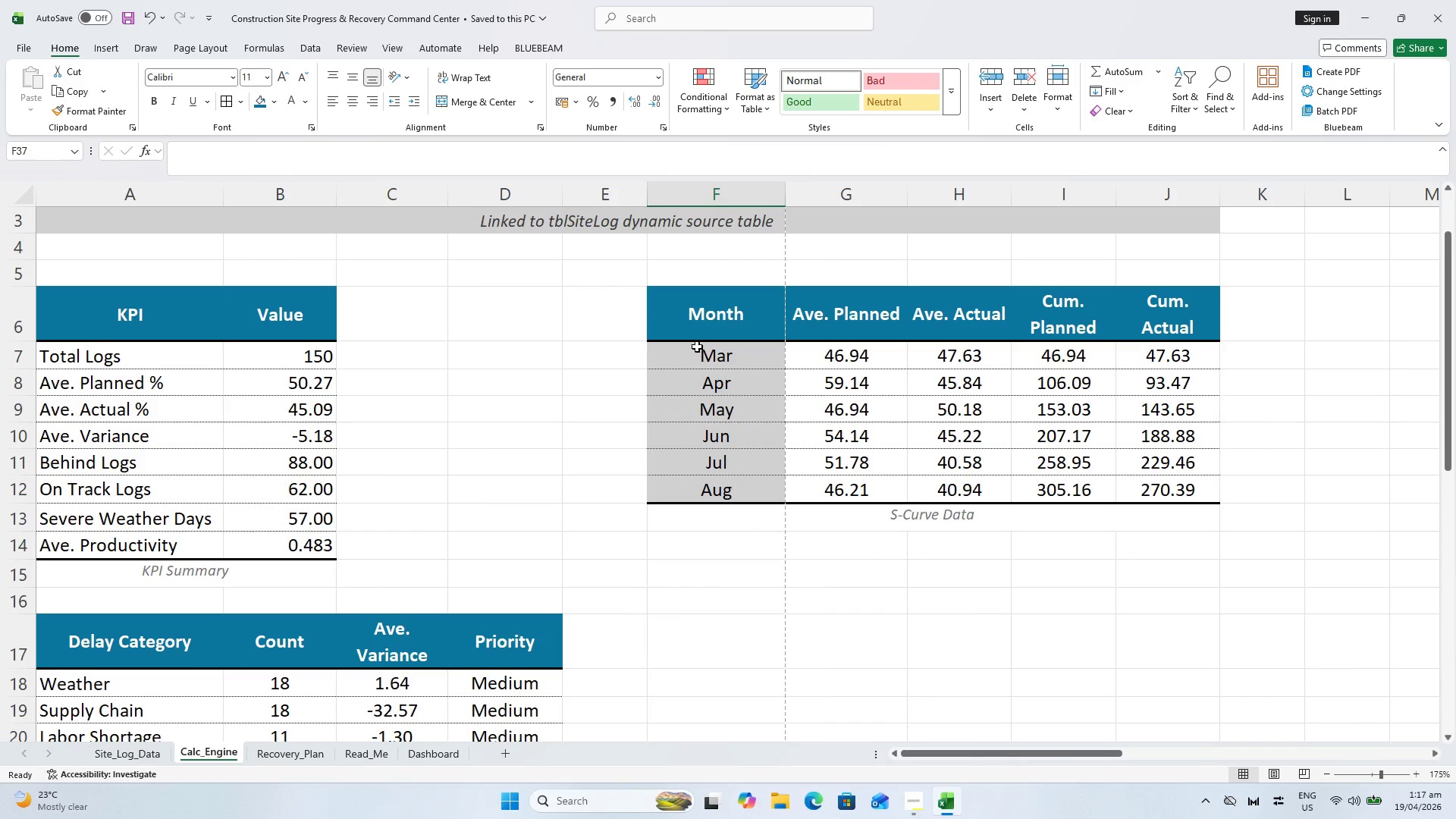 
scroll: coordinate [675, 388], scroll_direction: down, amount: 2.0
 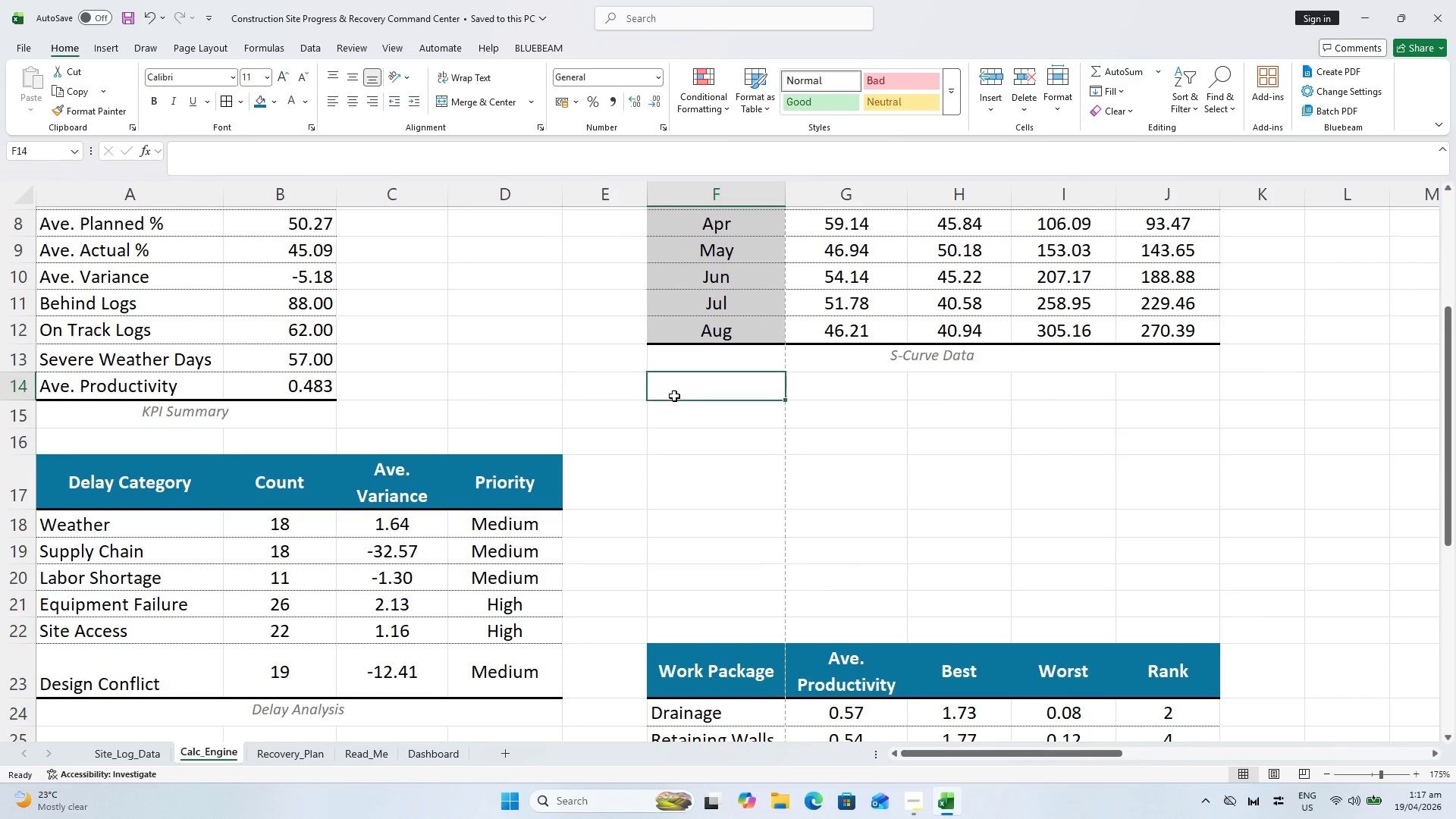 
scroll: coordinate [608, 472], scroll_direction: up, amount: 3.0
 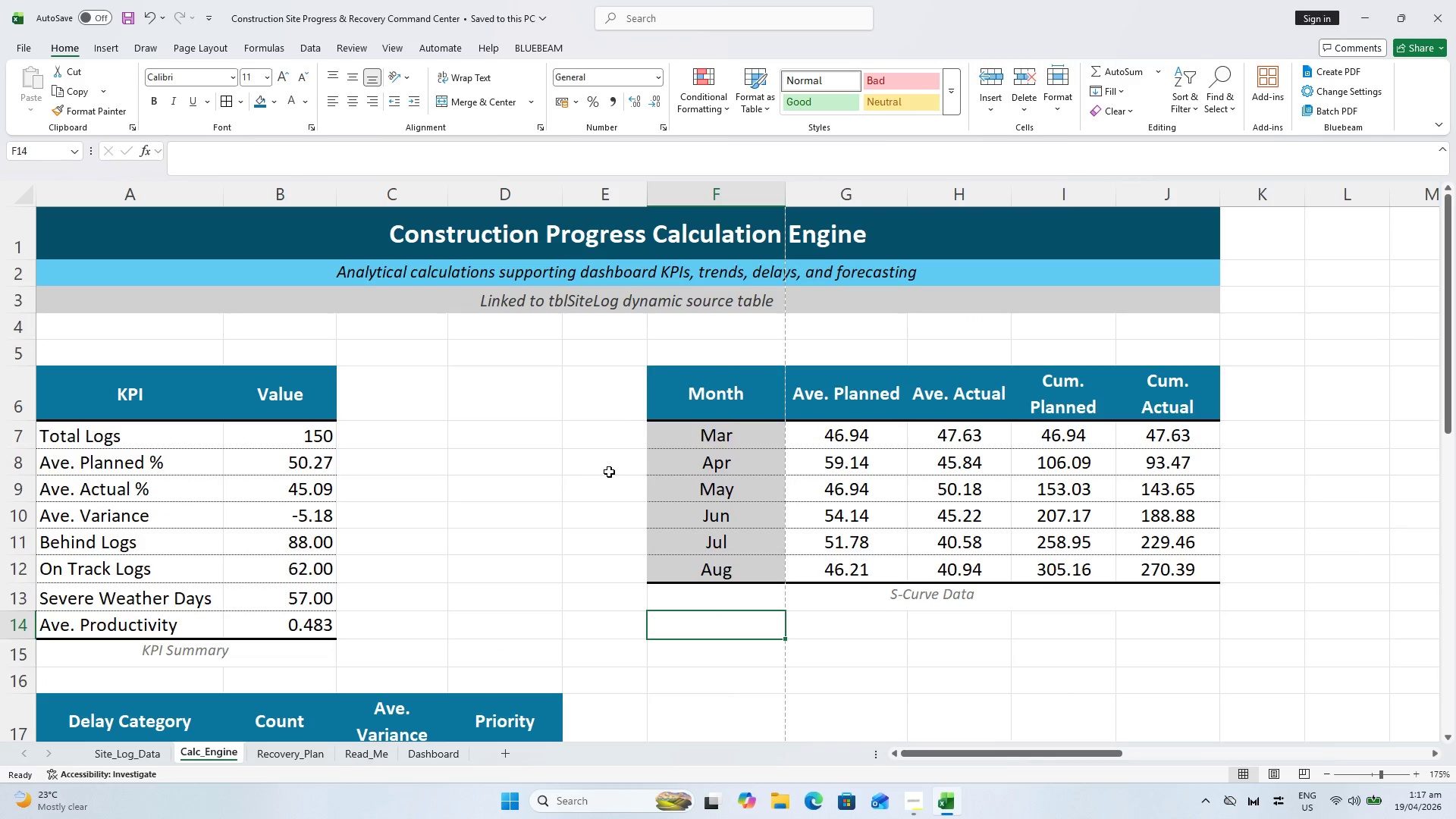 
scroll: coordinate [610, 472], scroll_direction: down, amount: 6.0
 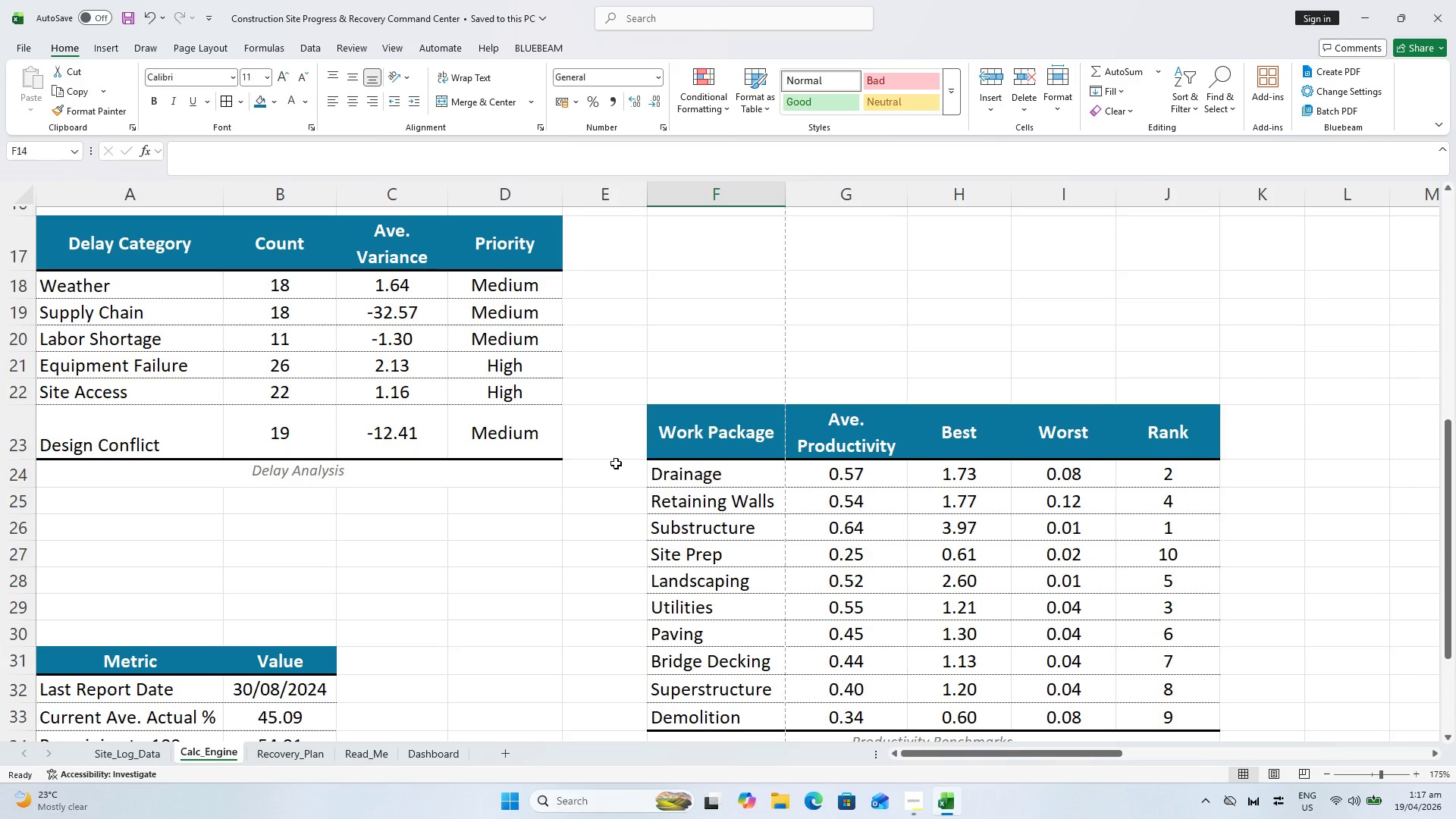 
wait(15.33)
 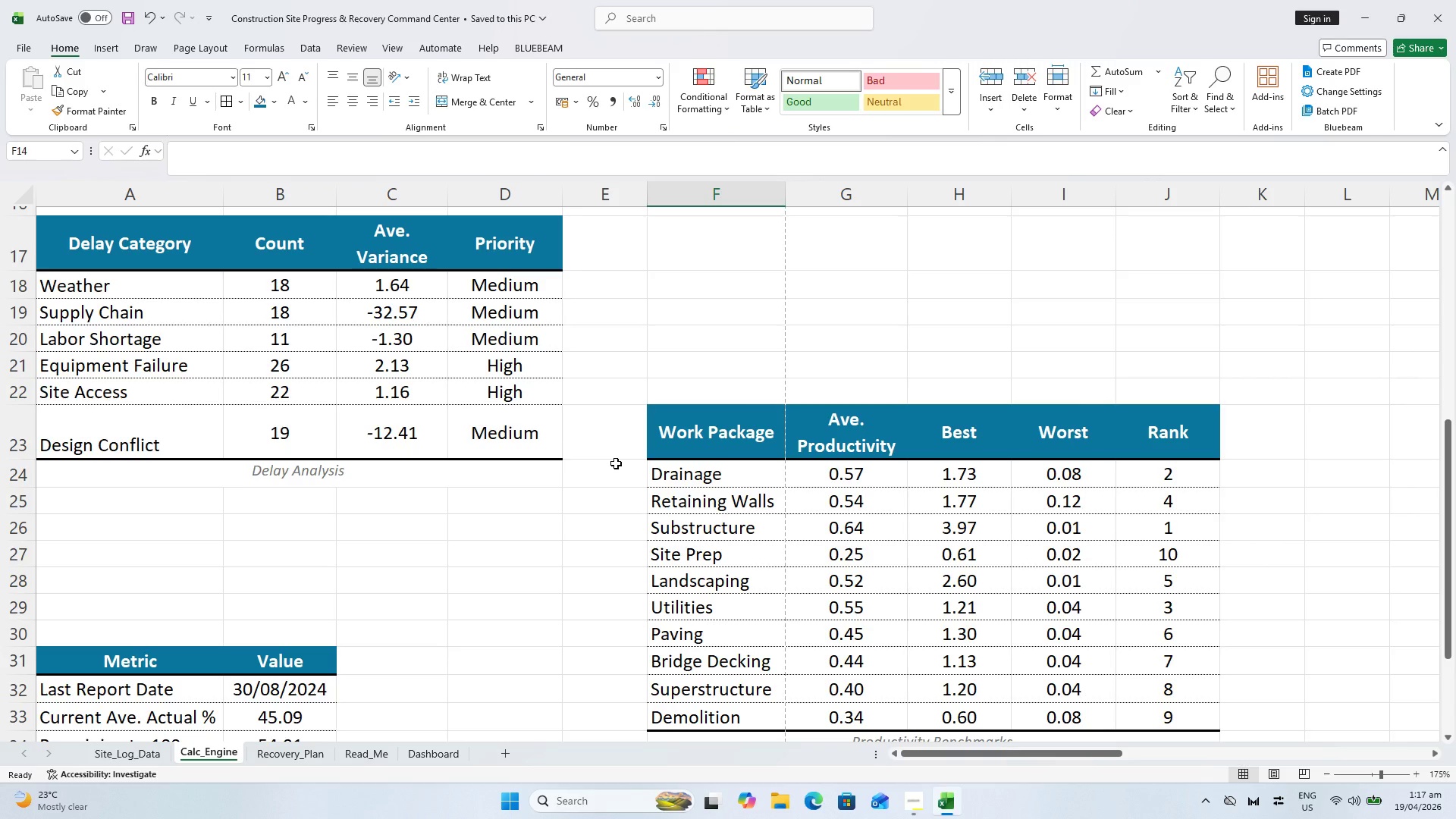 
scroll: coordinate [688, 336], scroll_direction: up, amount: 4.0
 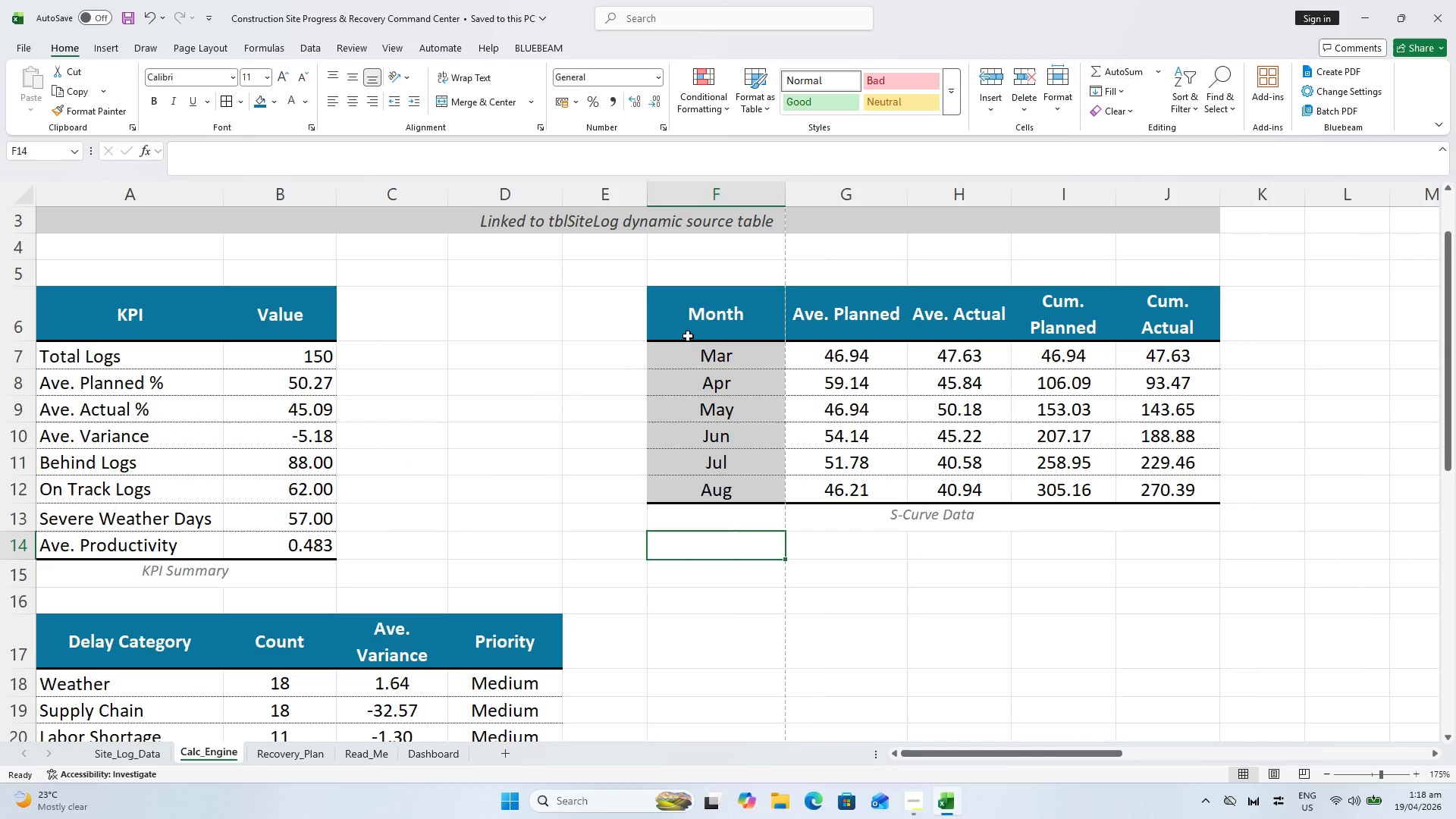 
scroll: coordinate [688, 336], scroll_direction: down, amount: 2.0
 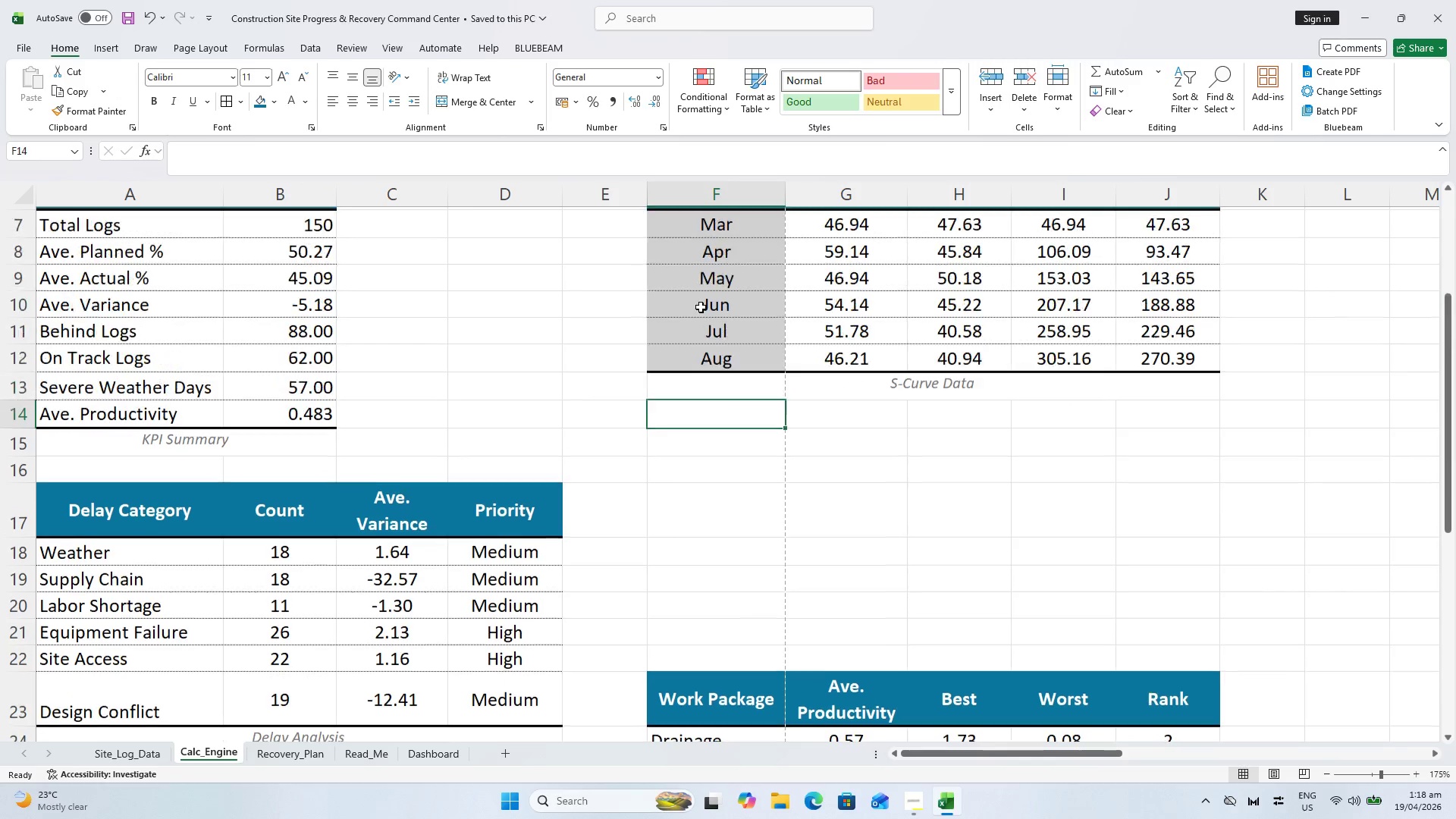 
scroll: coordinate [701, 307], scroll_direction: up, amount: 1.0
 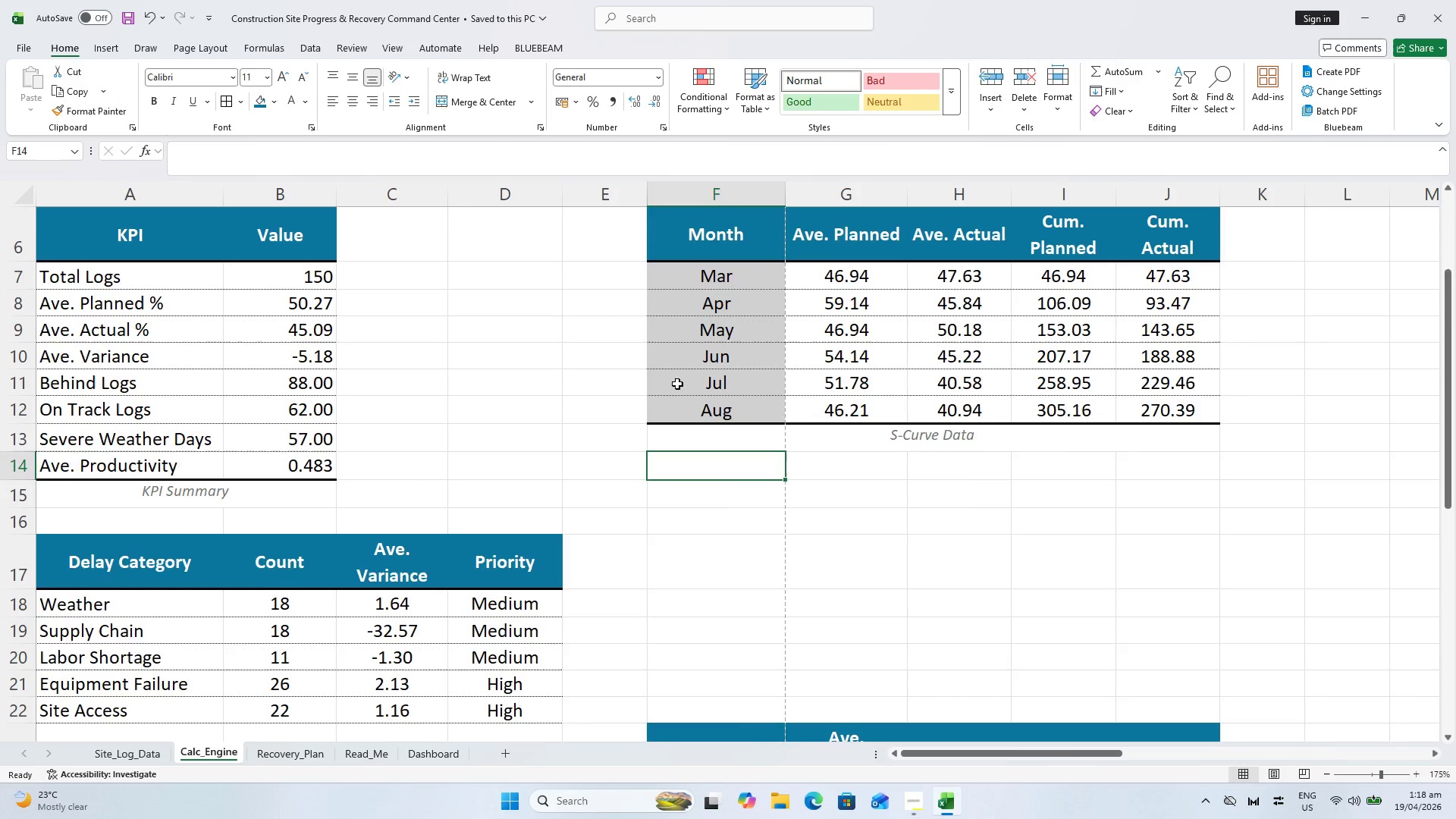 
scroll: coordinate [682, 389], scroll_direction: down, amount: 9.0
 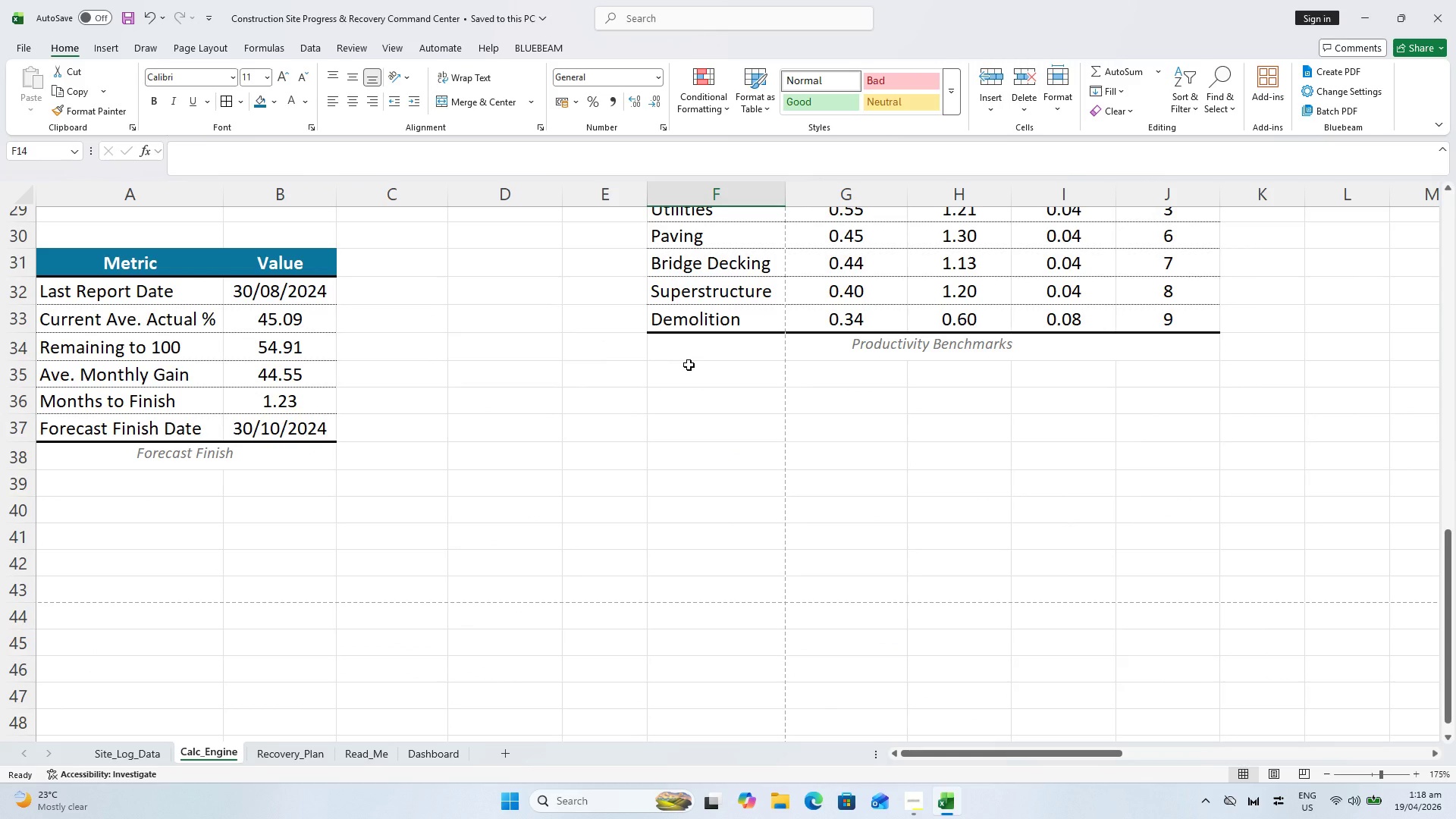 
wait(11.7)
 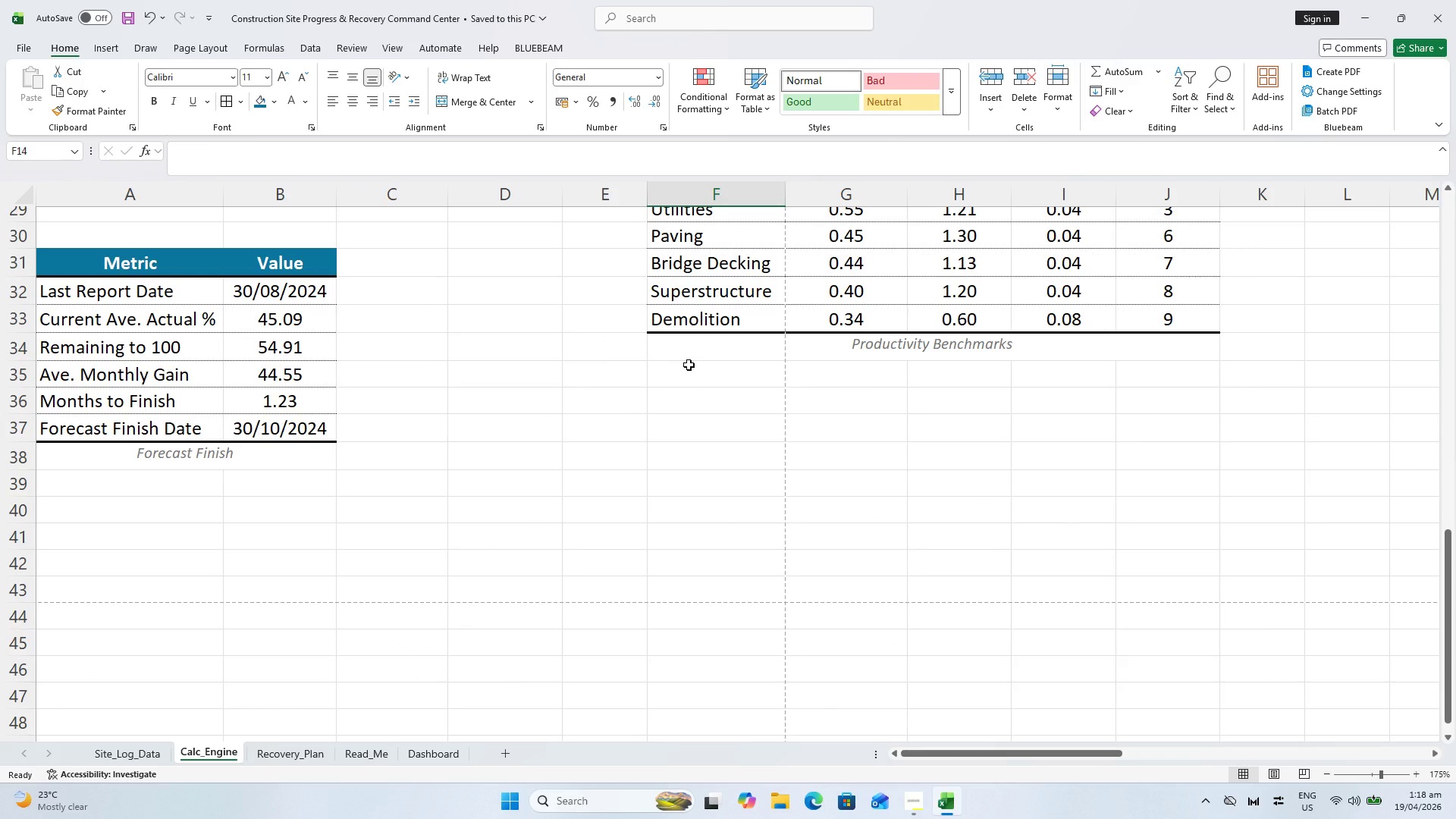 
left_click([607, 435])
 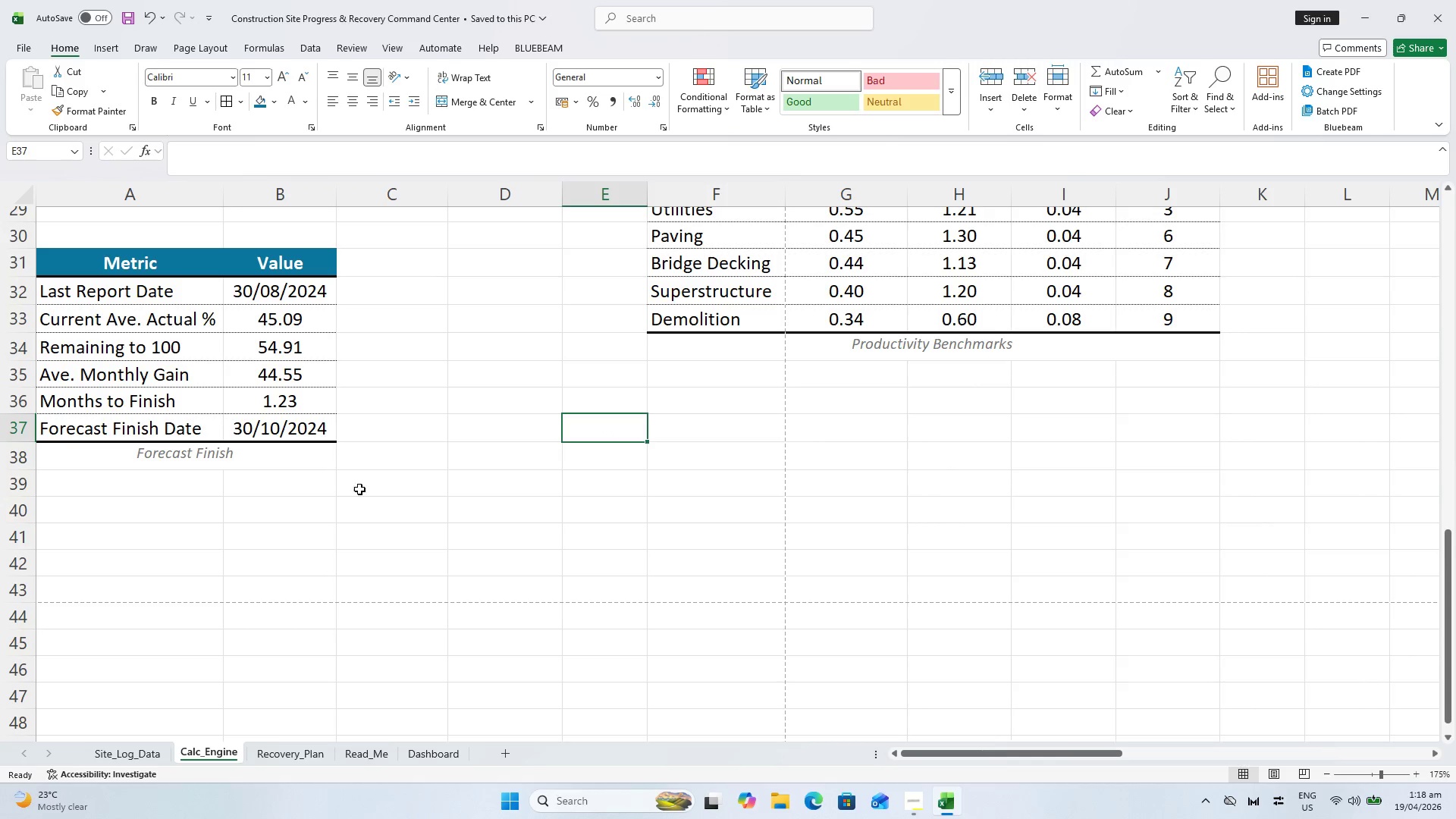 
left_click([2, 422])
 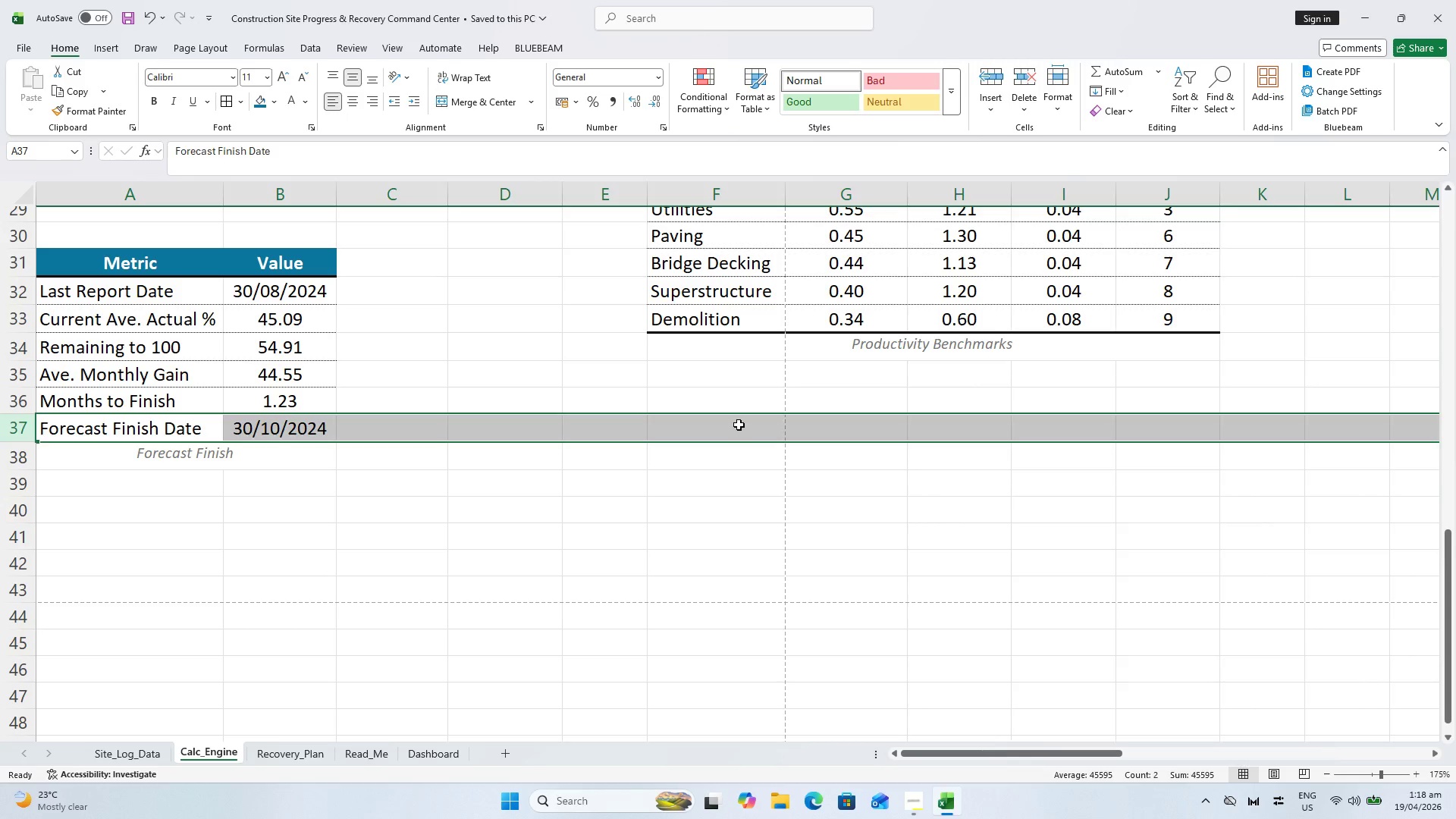 
left_click([739, 425])
 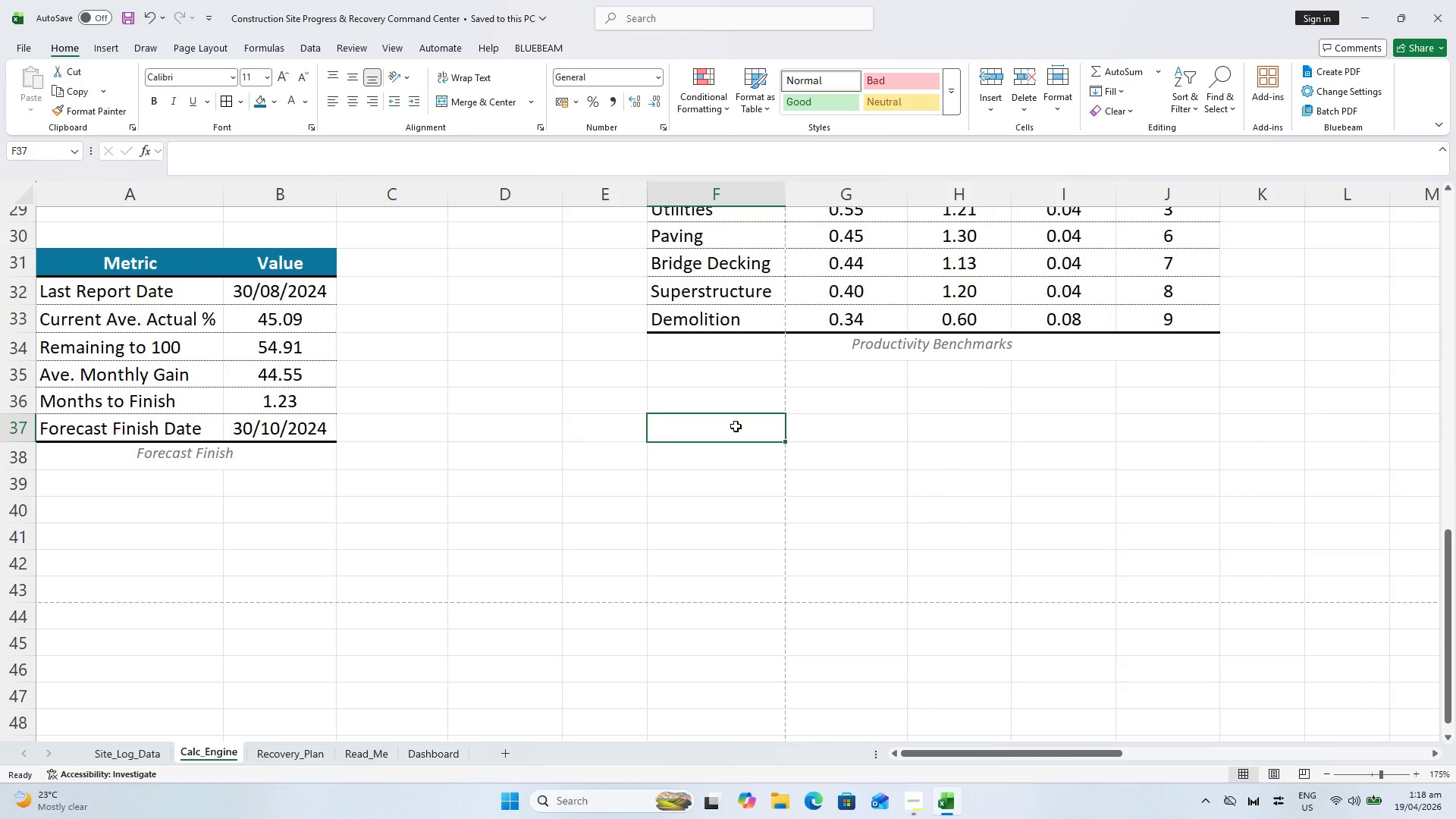 
type(Weather)
 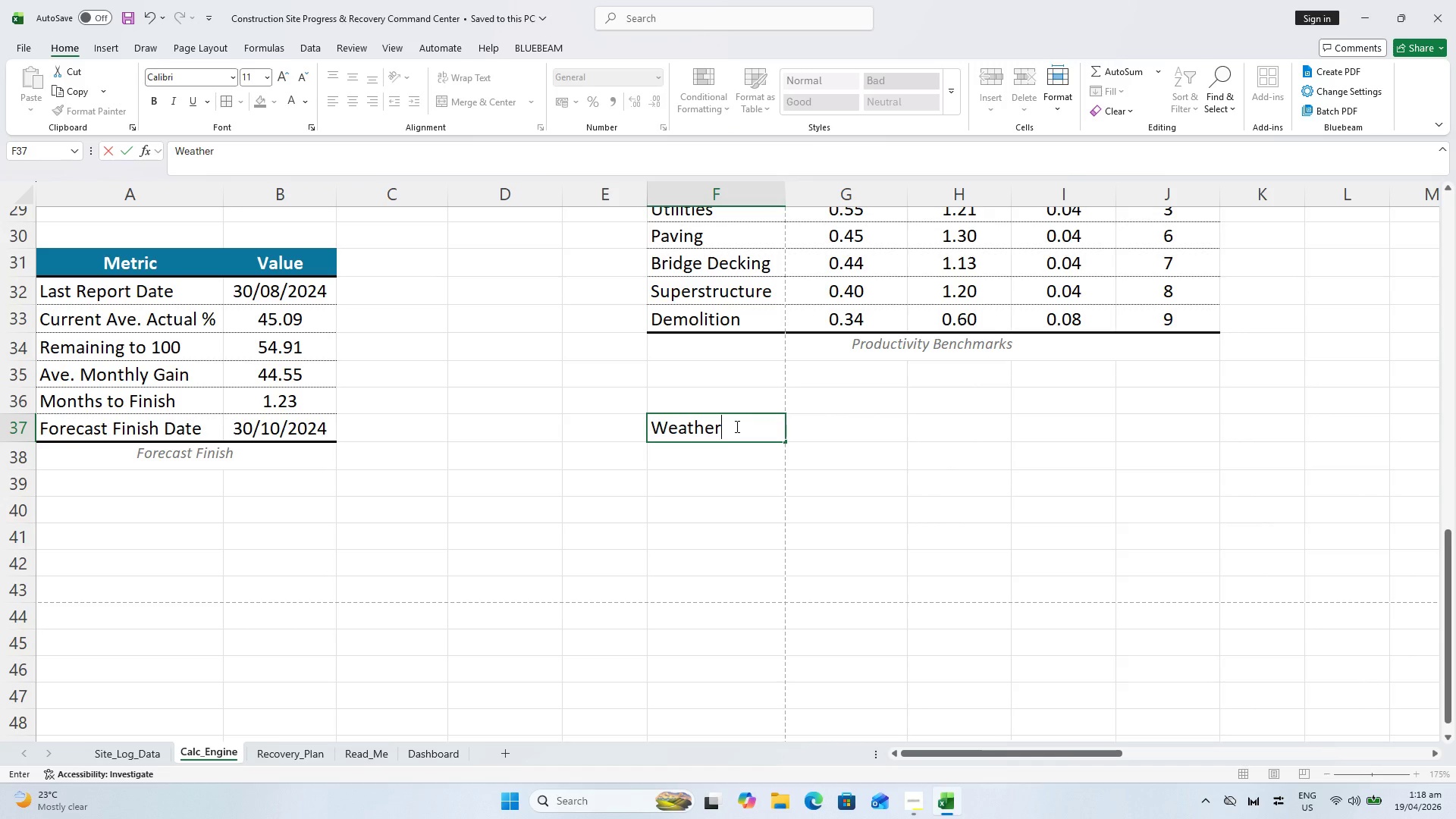 
key(ArrowRight)
 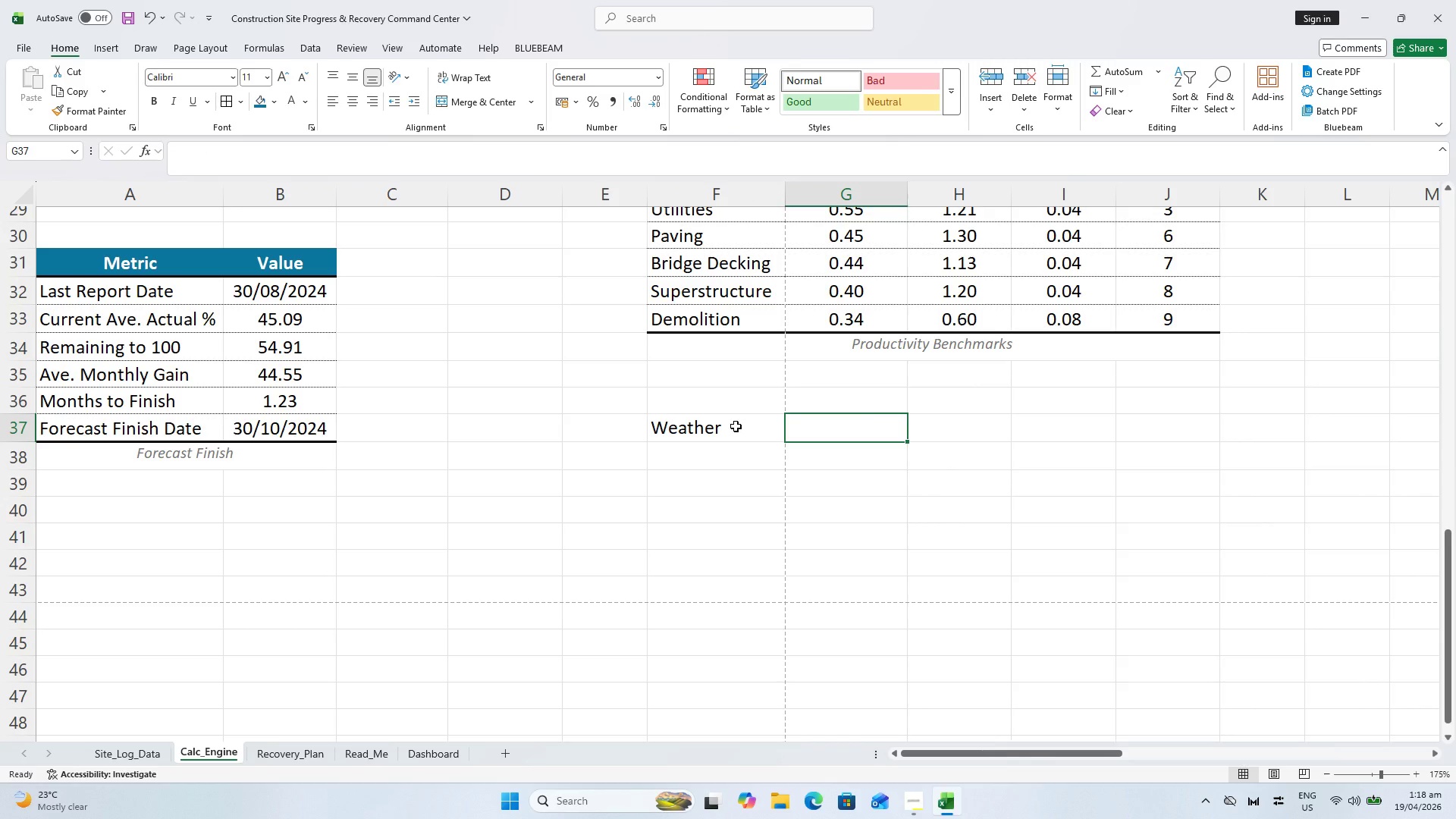 
type(Logs)
 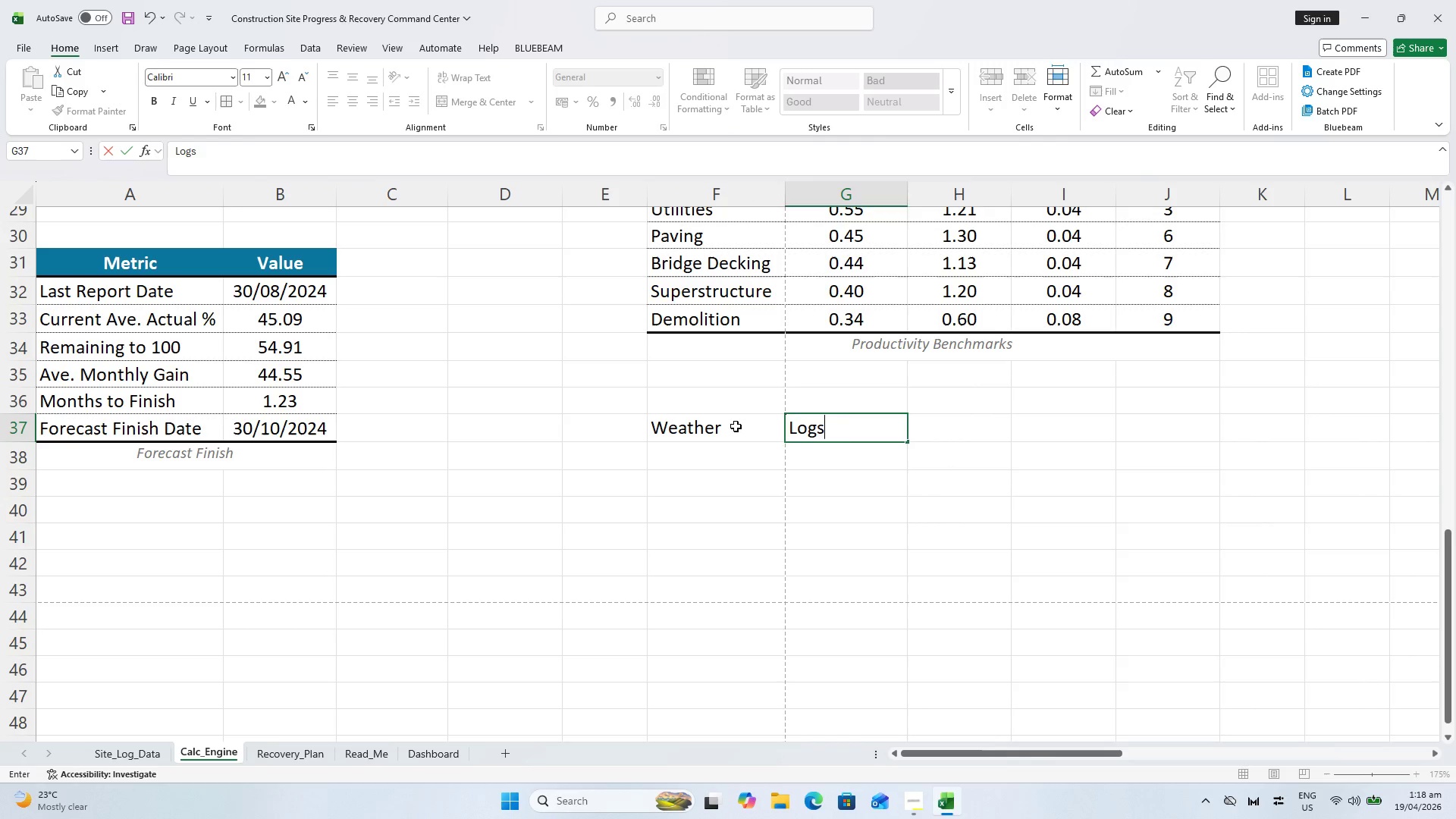 
key(ArrowRight)
 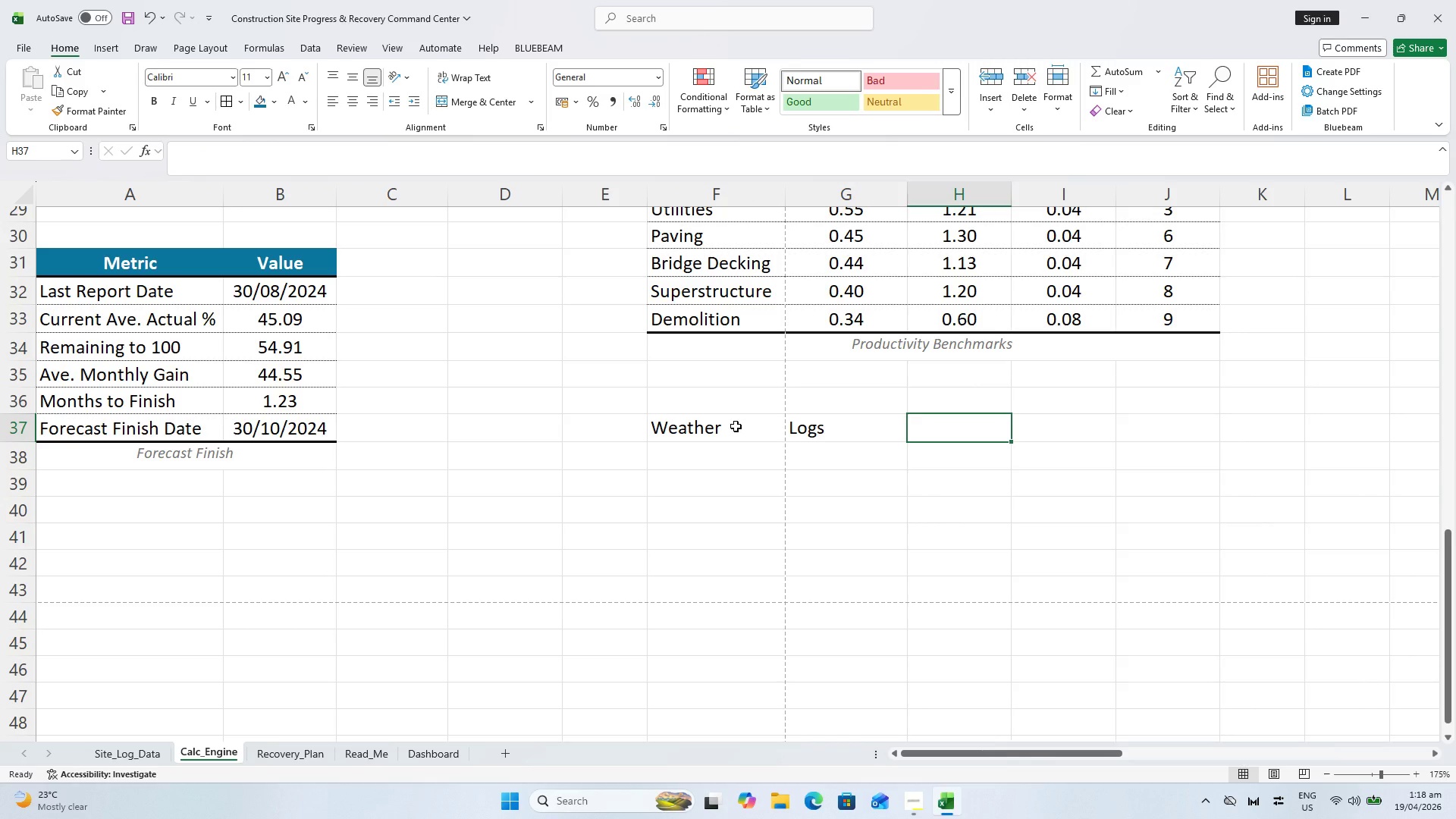 
type(Ave. Actual )
 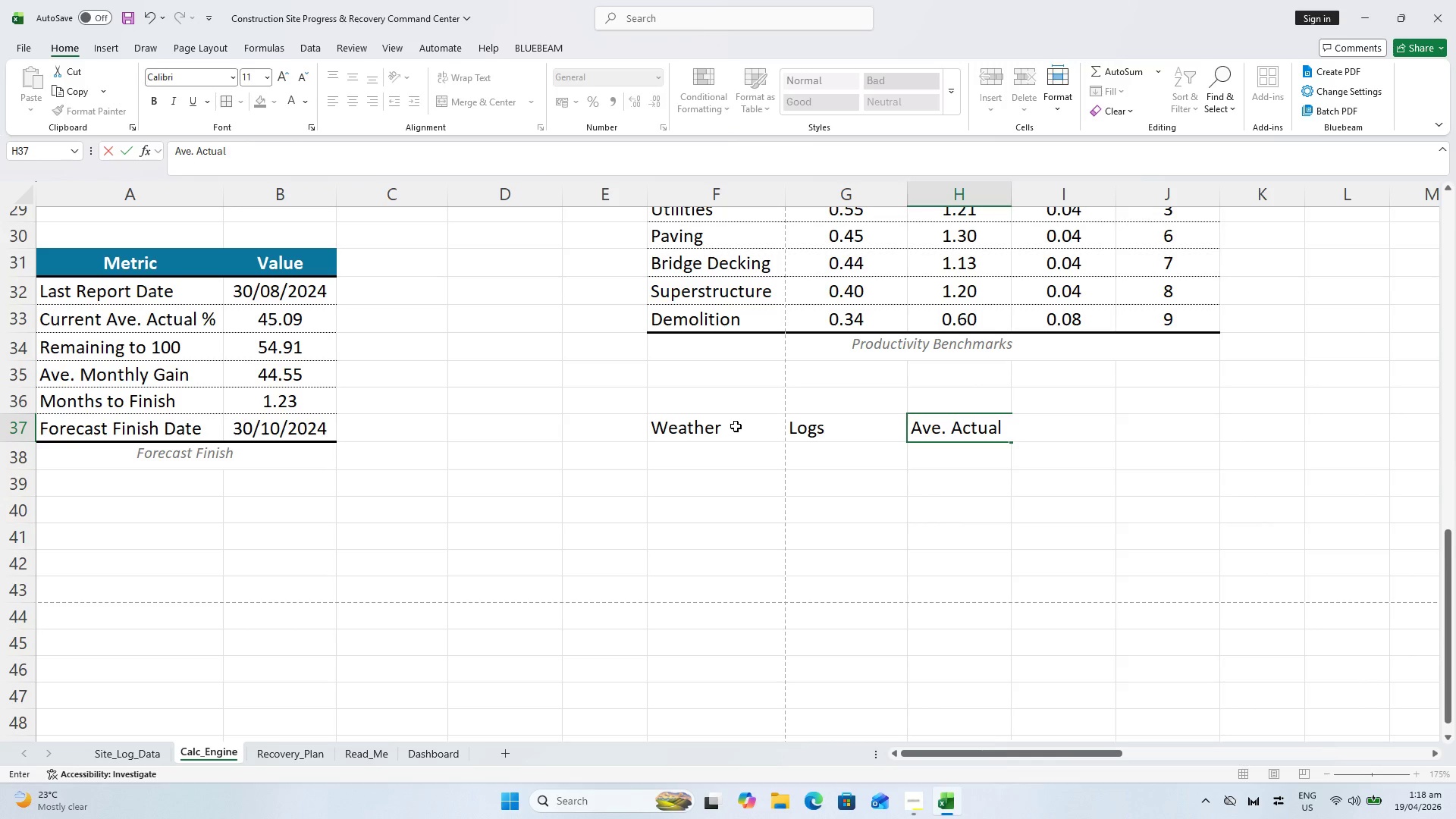 
key(ArrowRight)
 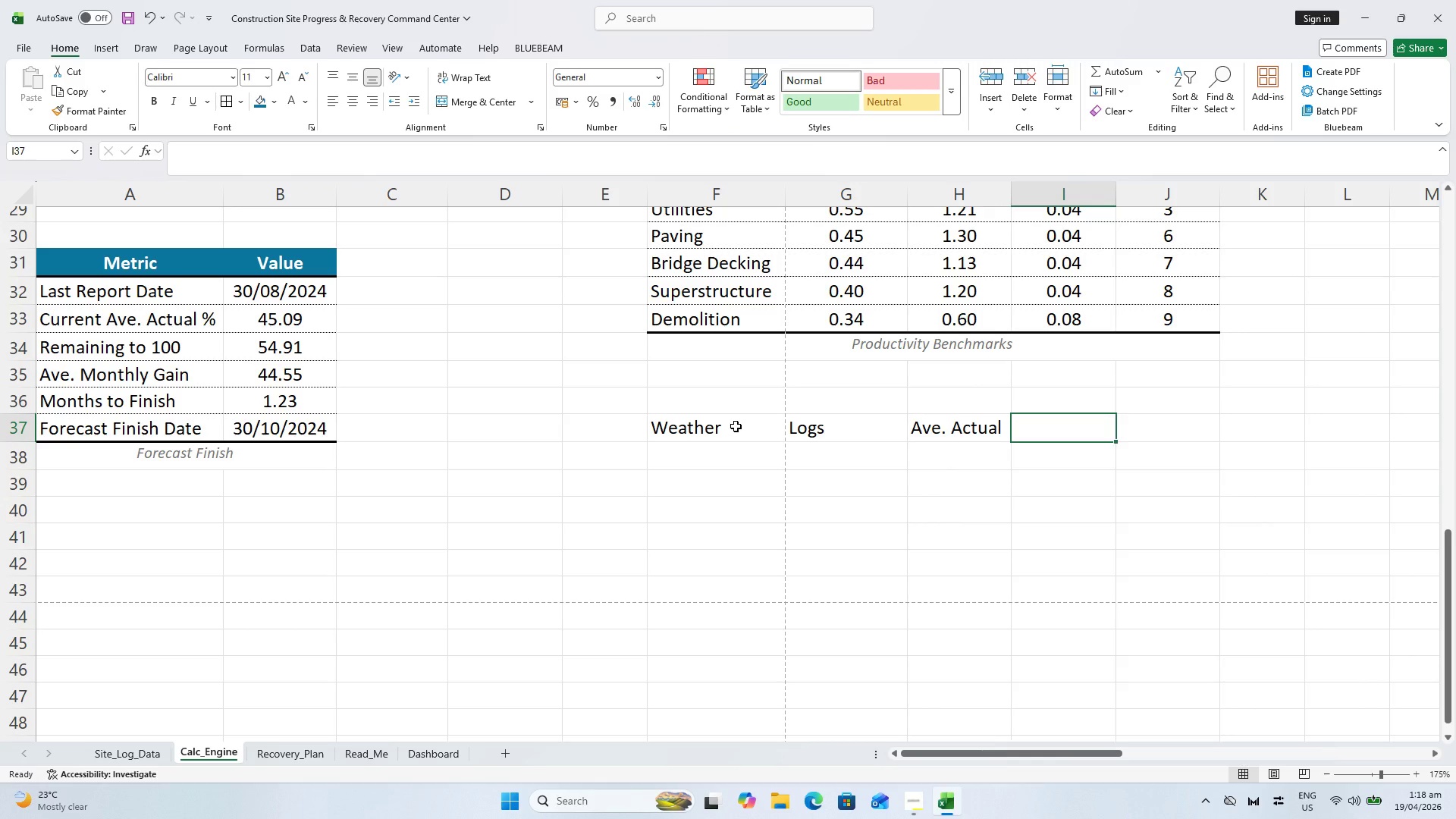 
type(Ave. Productive)
key(Backspace)
type(ity)
 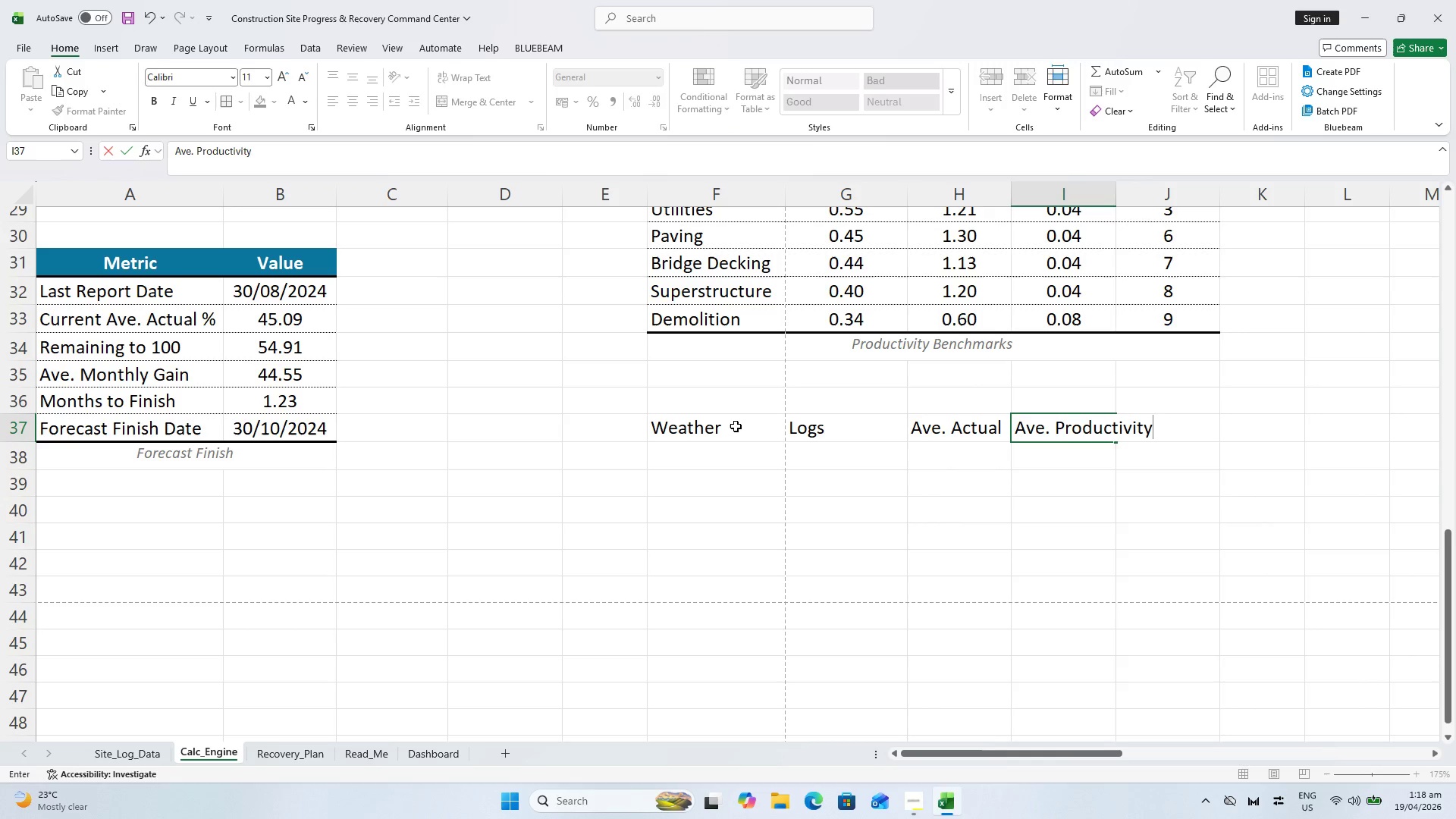 
key(ArrowRight)
 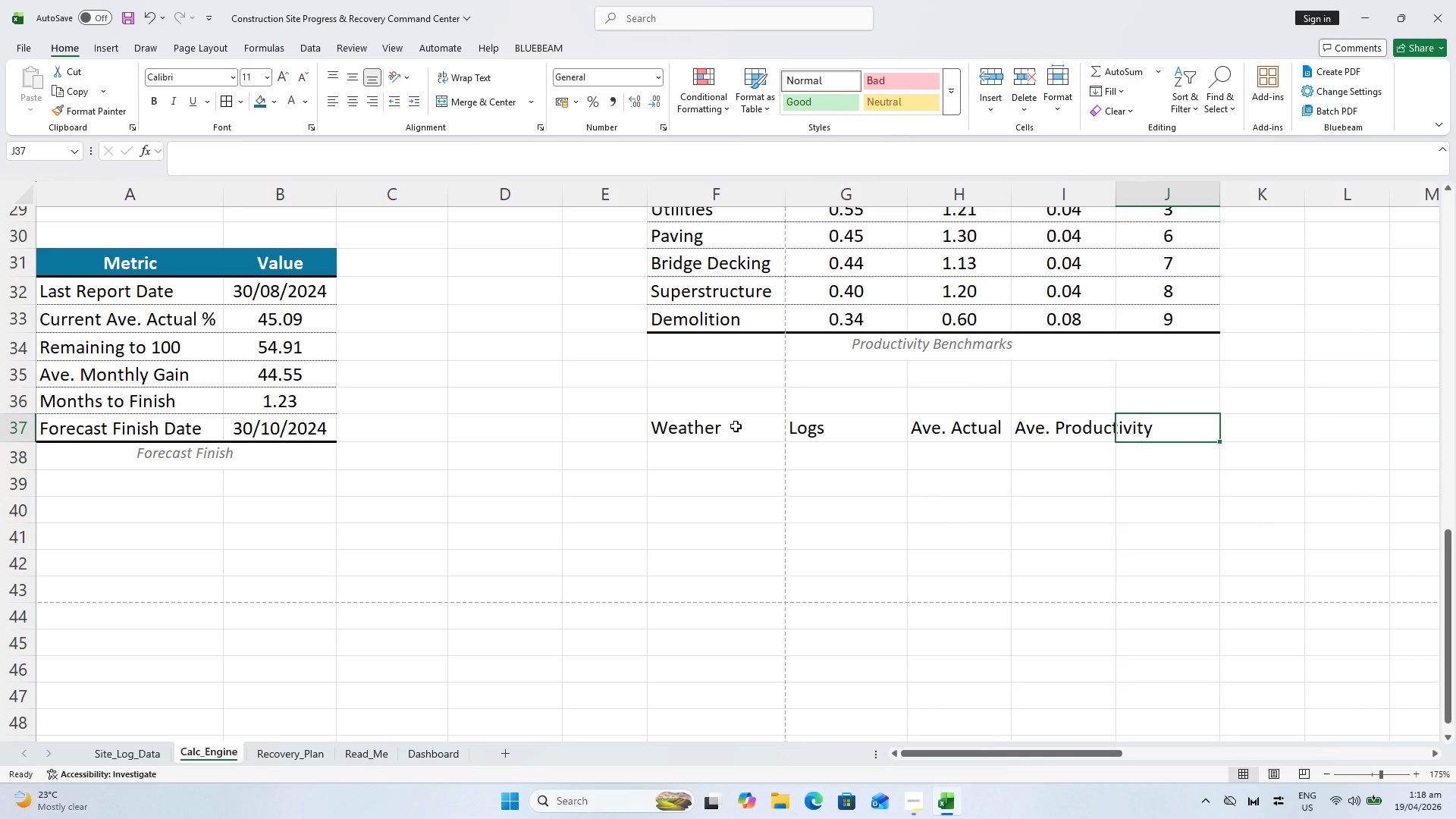 
type(Rish)
key(Backspace)
type(k)
 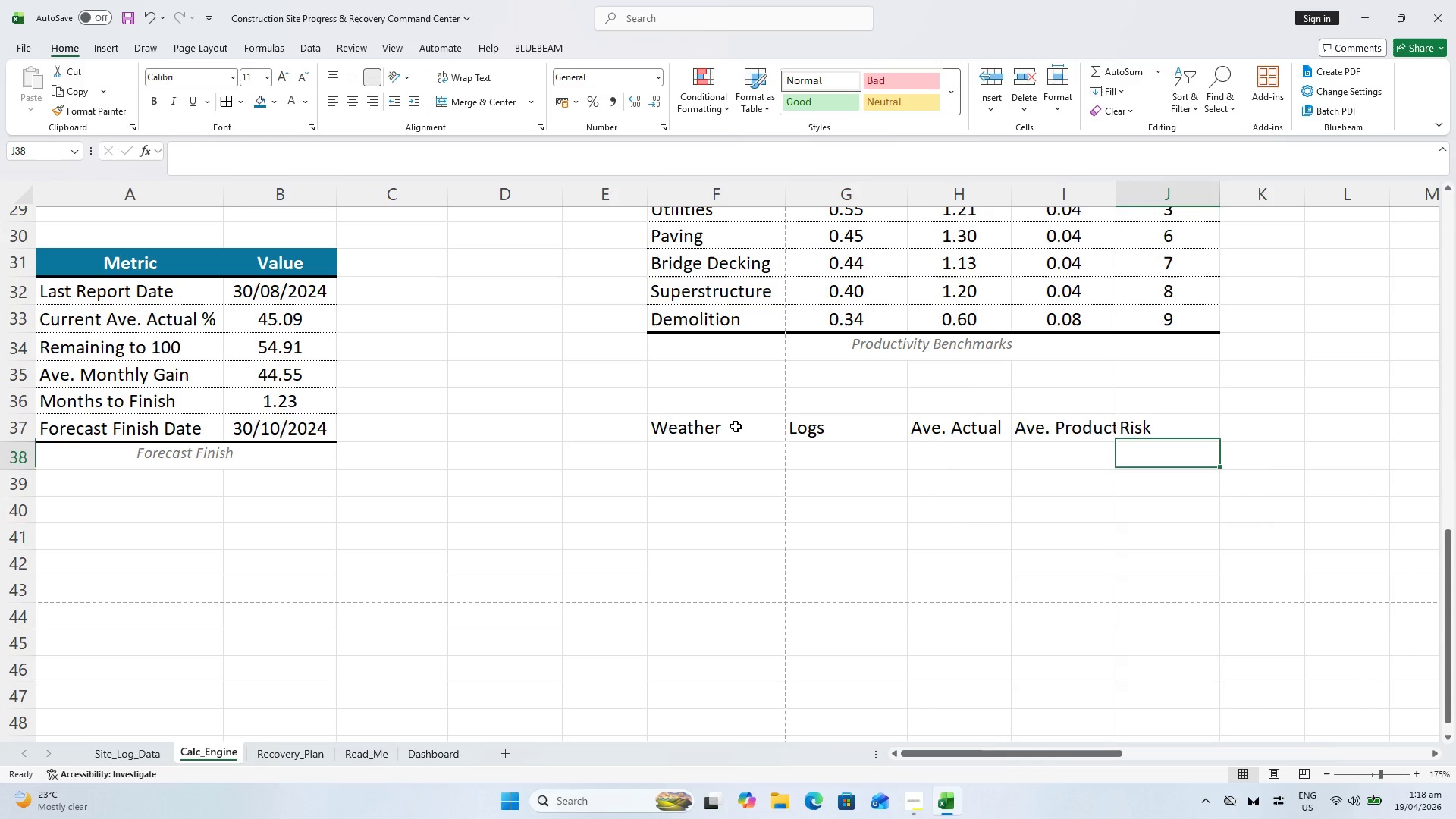 
key(Enter)
 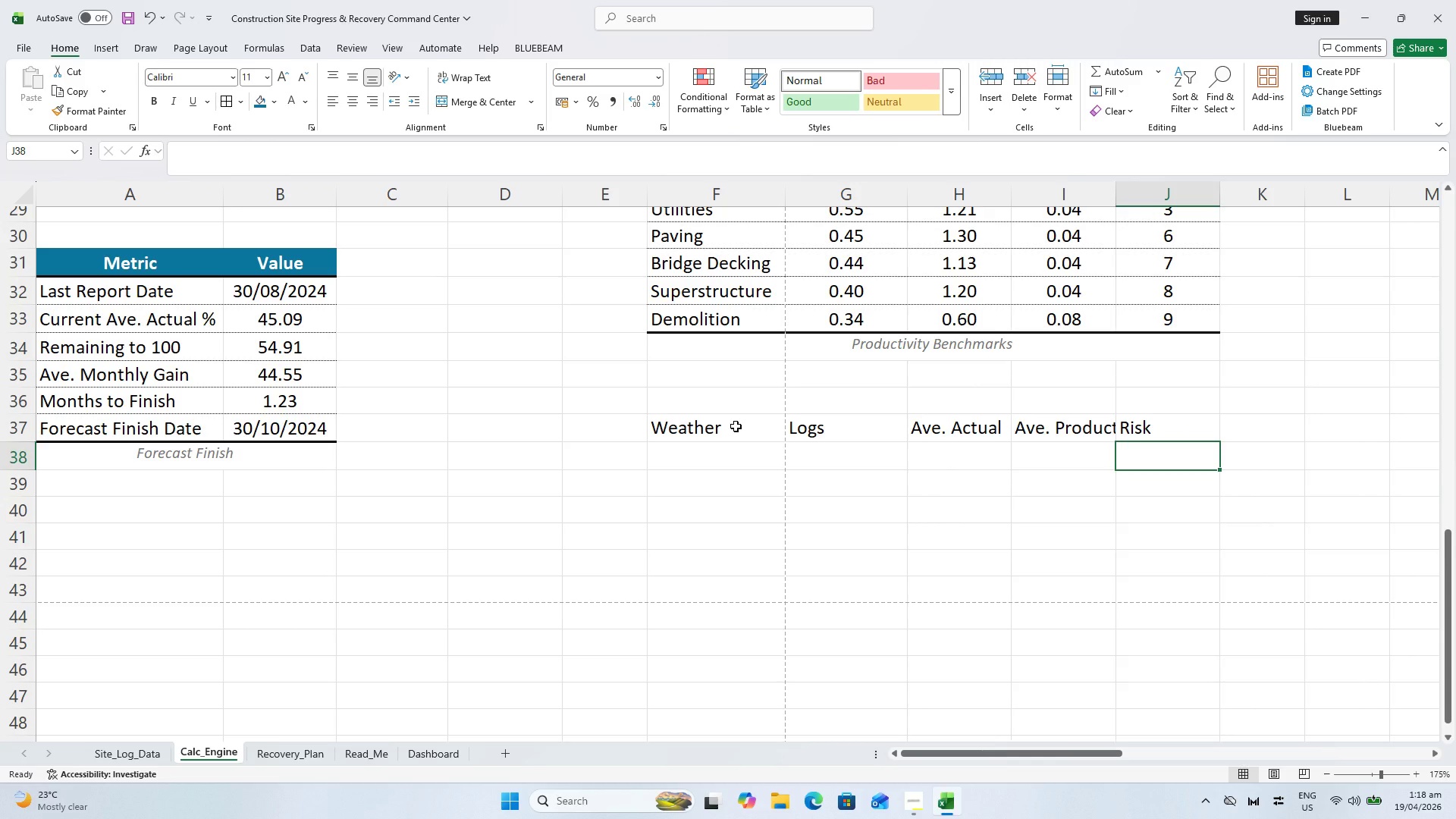 
key(Control+S)
 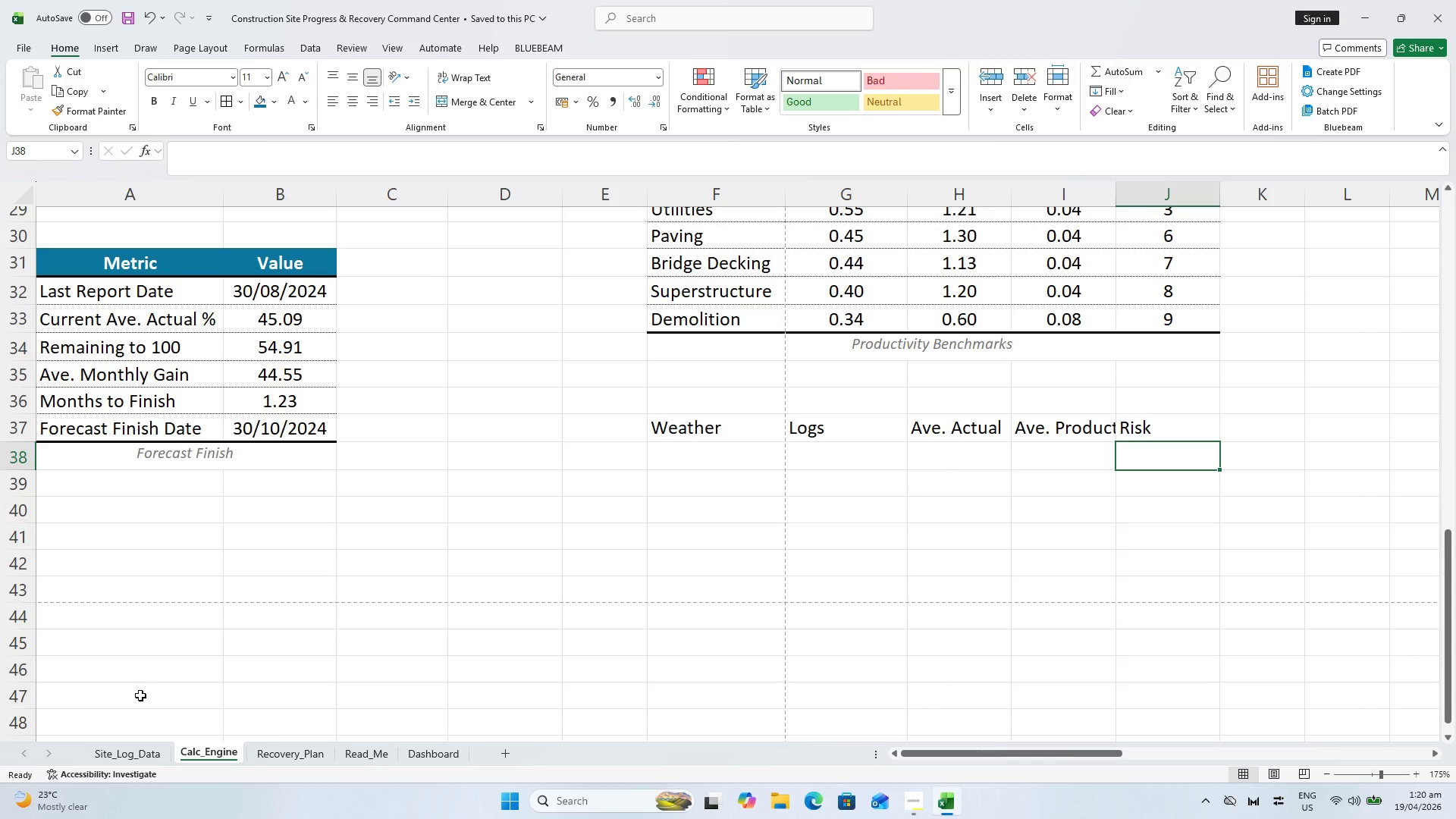 
wait(86.78)
 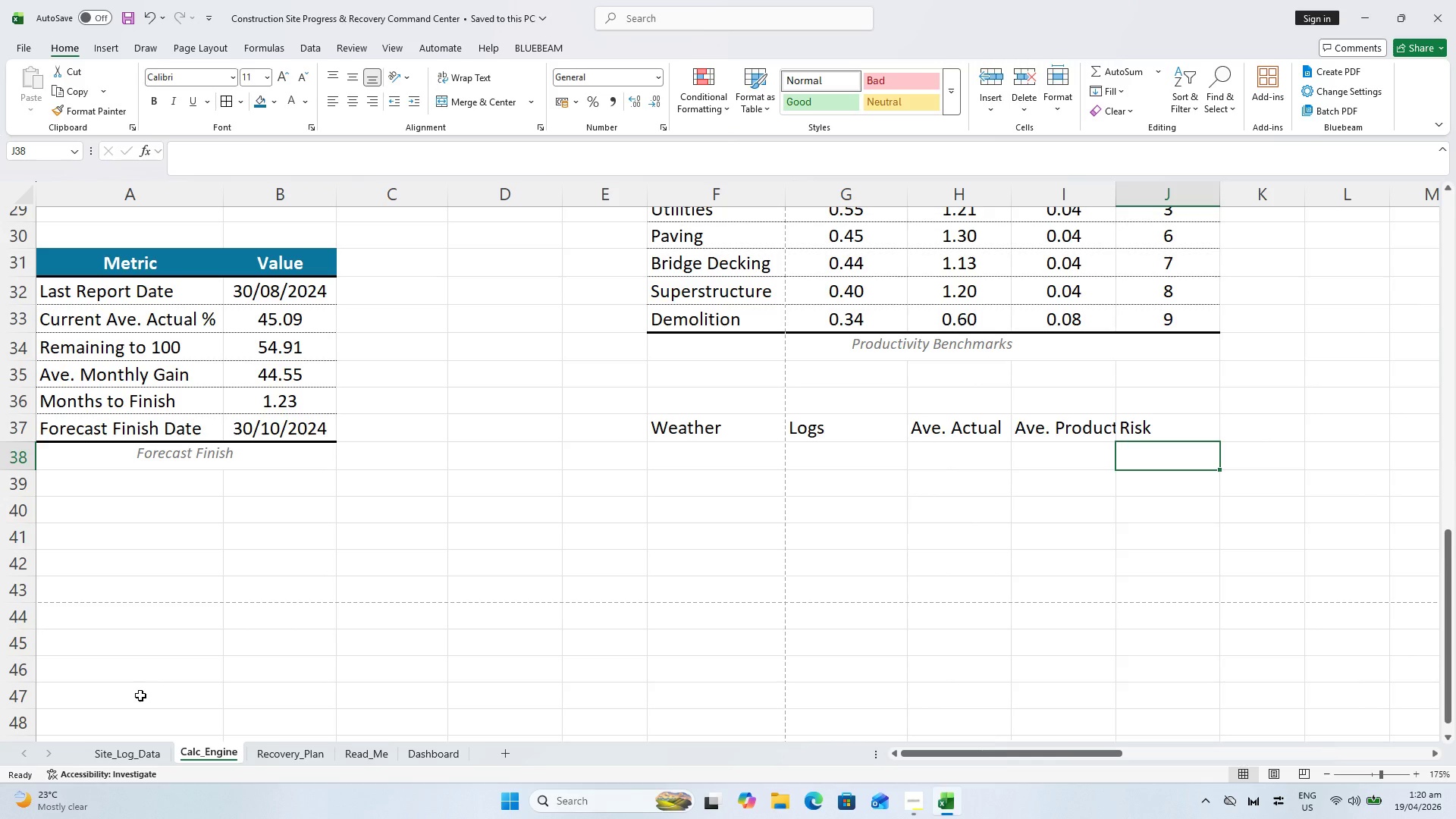 
key(Control+S)
 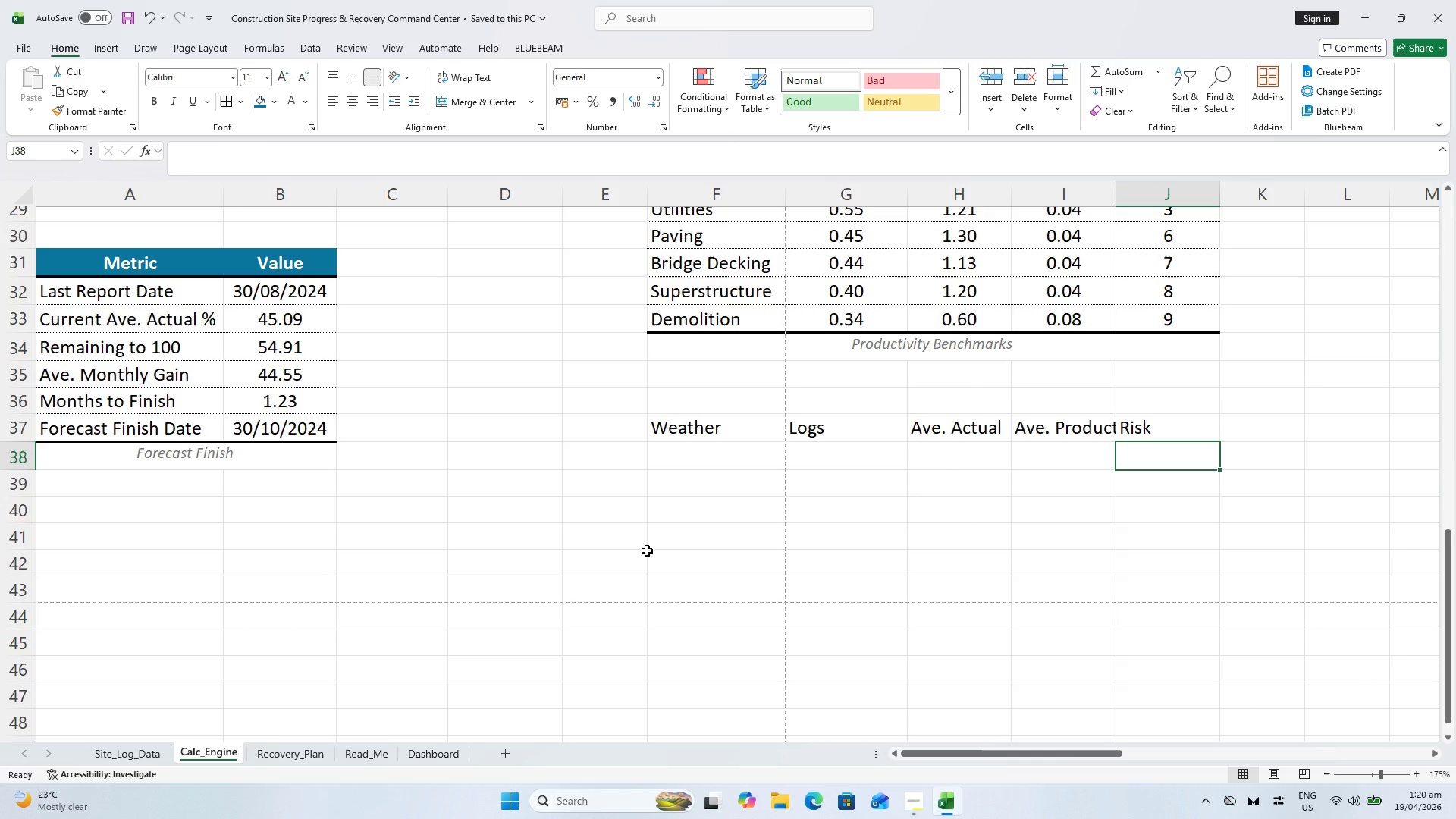 
key(Control+ControlLeft)
 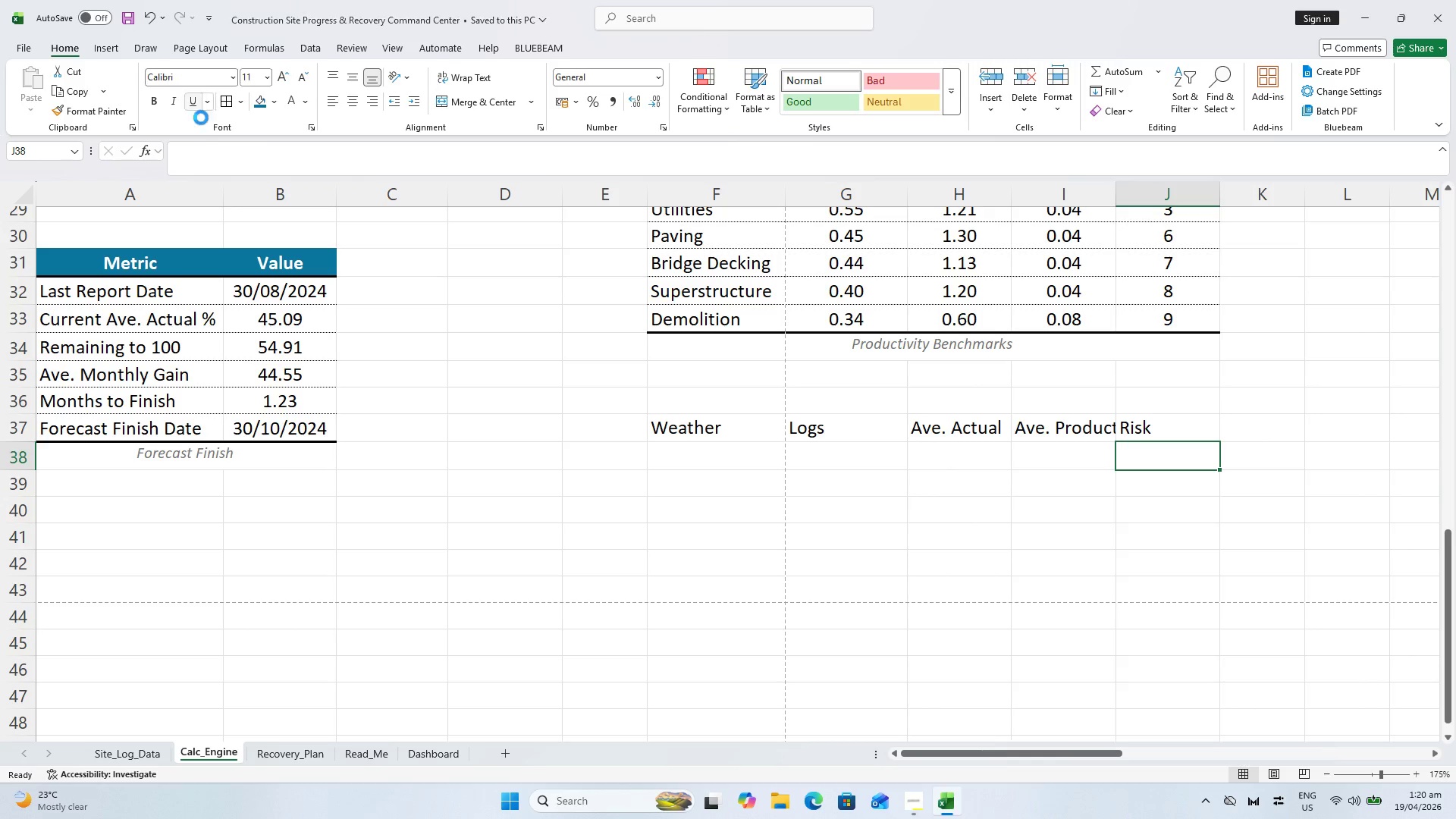 
key(Control+S)
 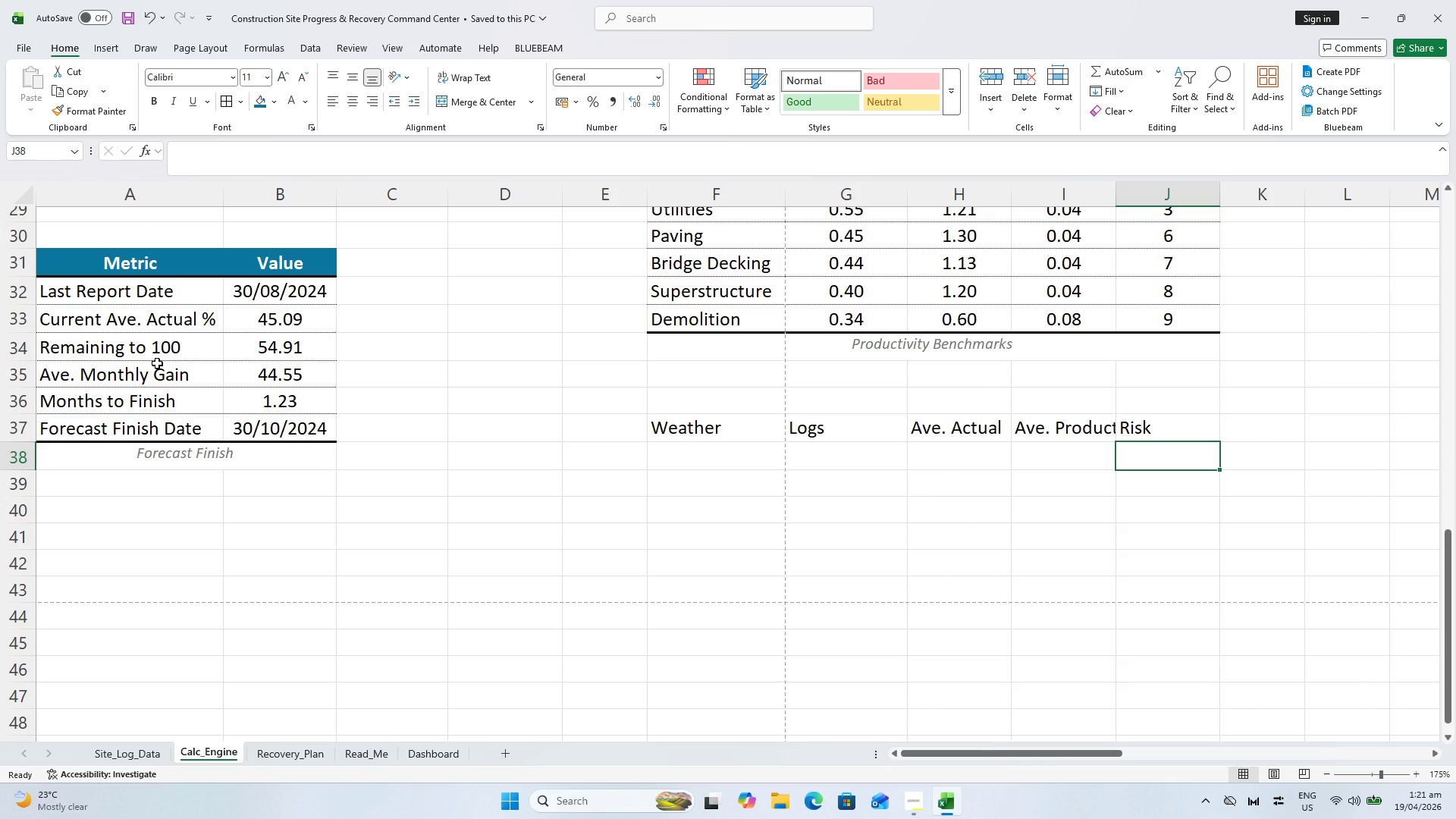 
wait(73.03)
 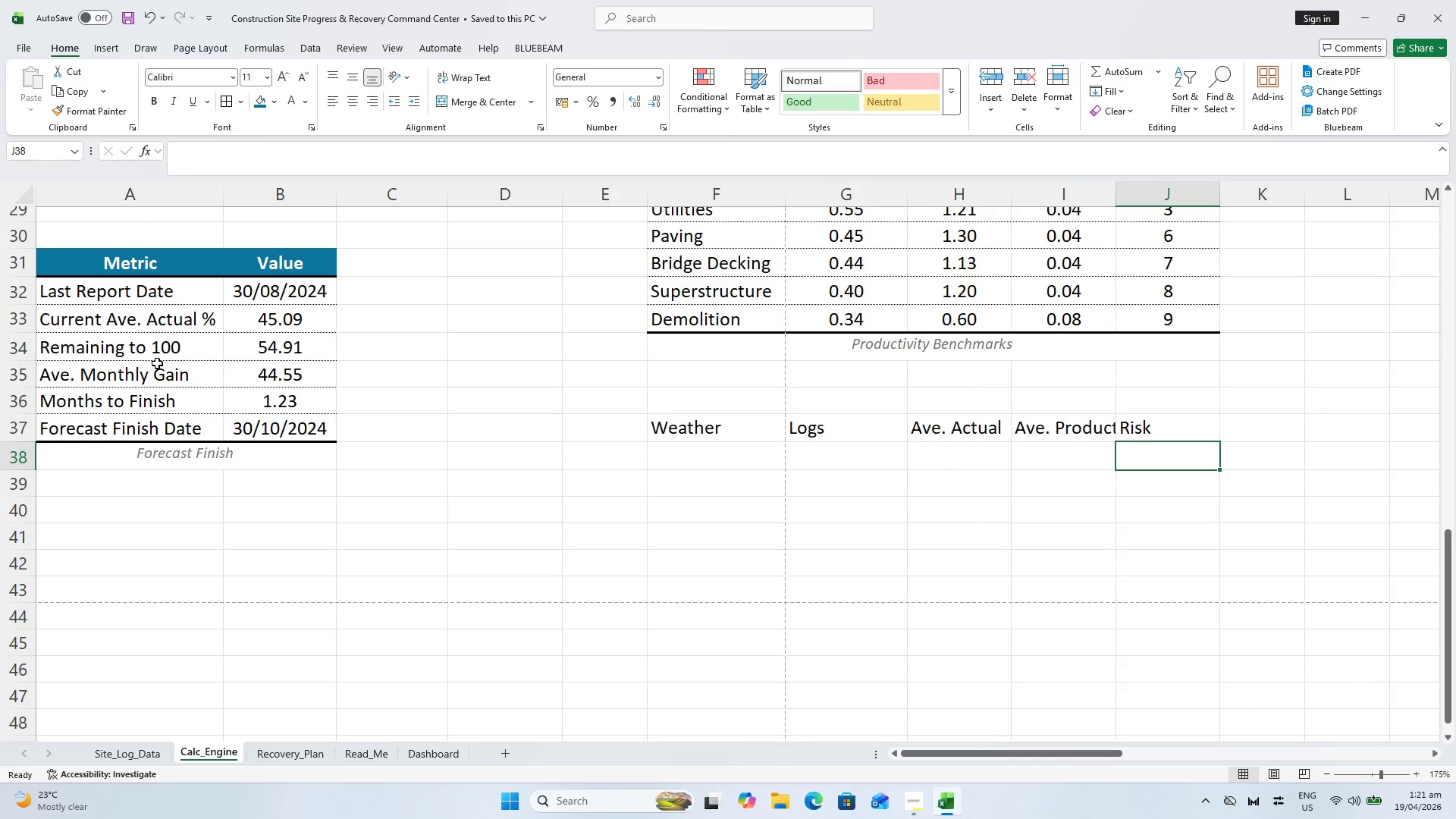 
key(Alt+AltLeft)
 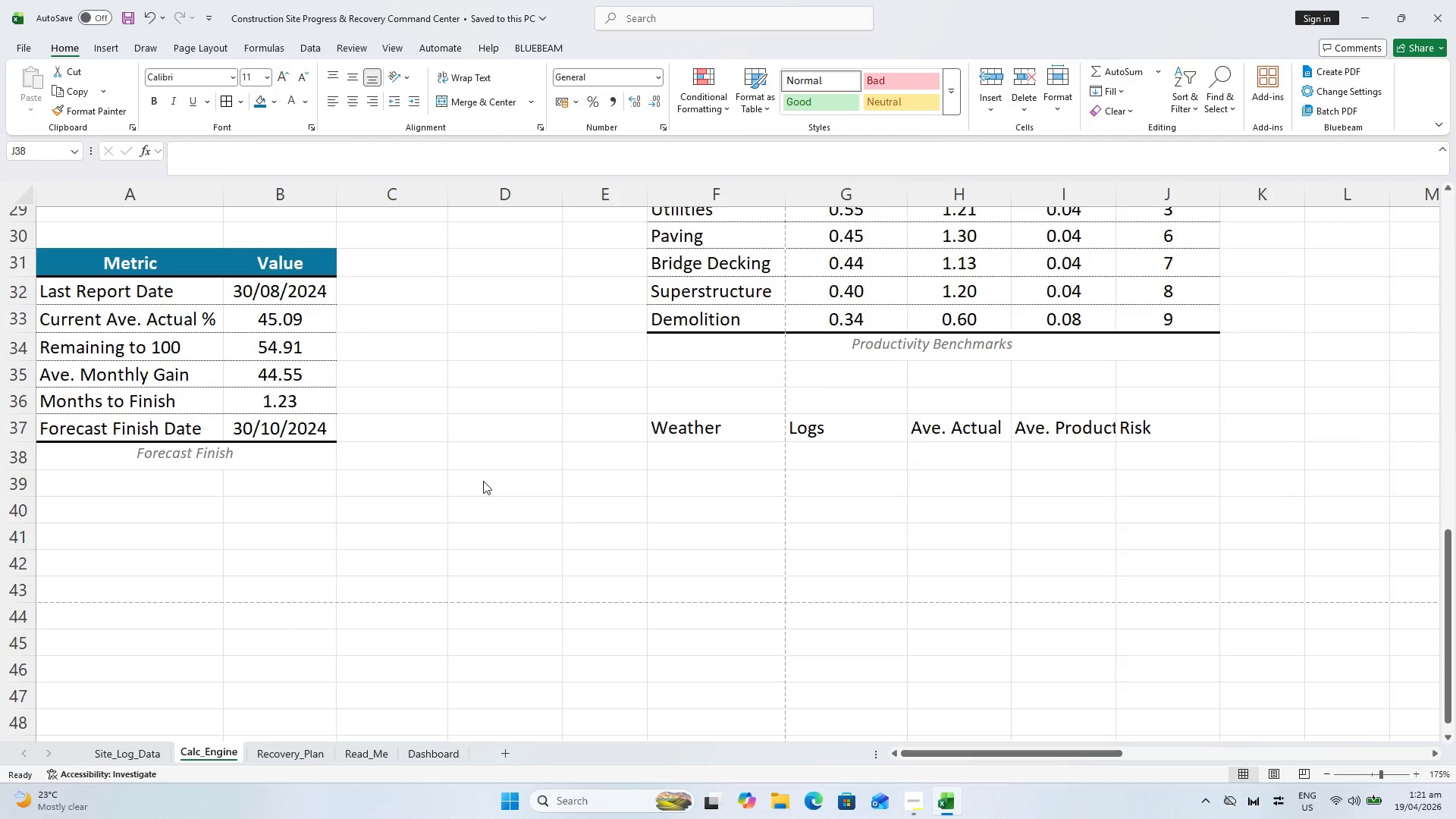 
key(Alt+Tab)